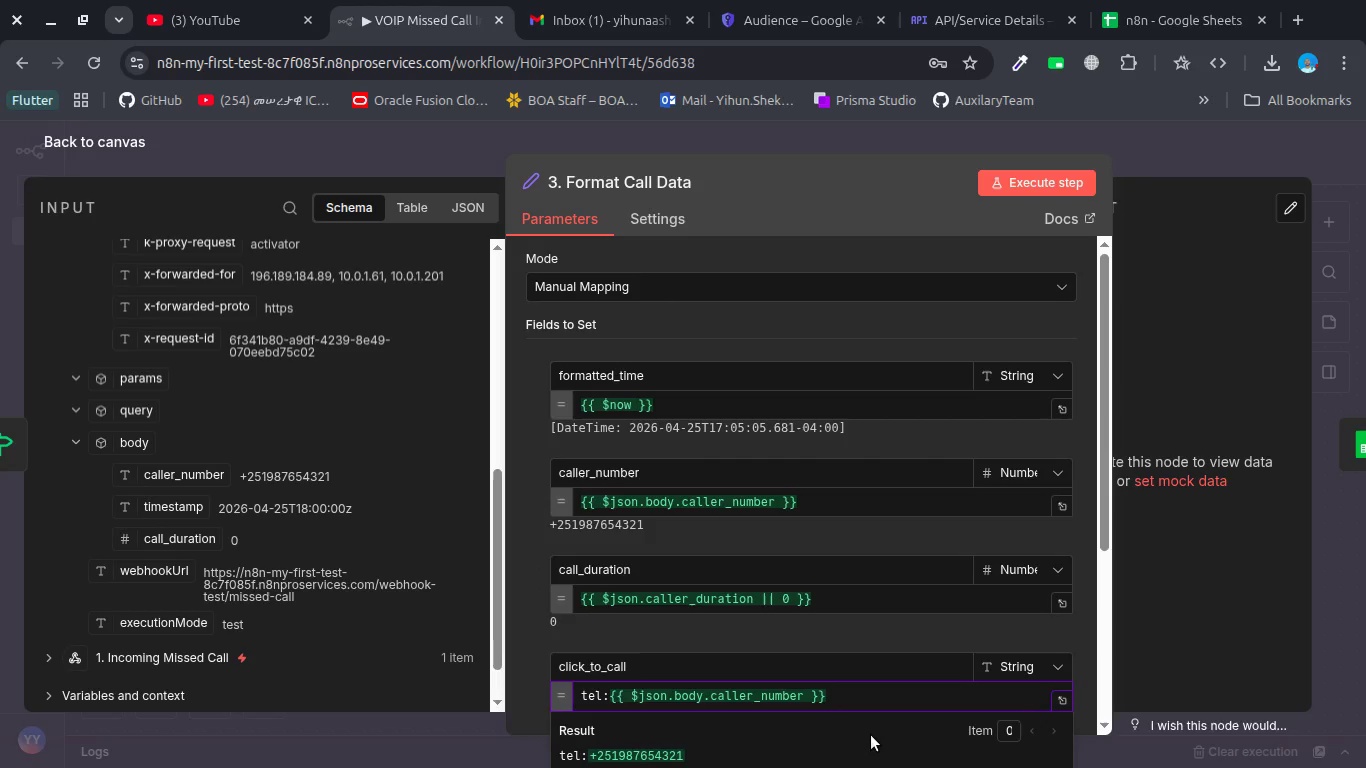 
type(.ton)
 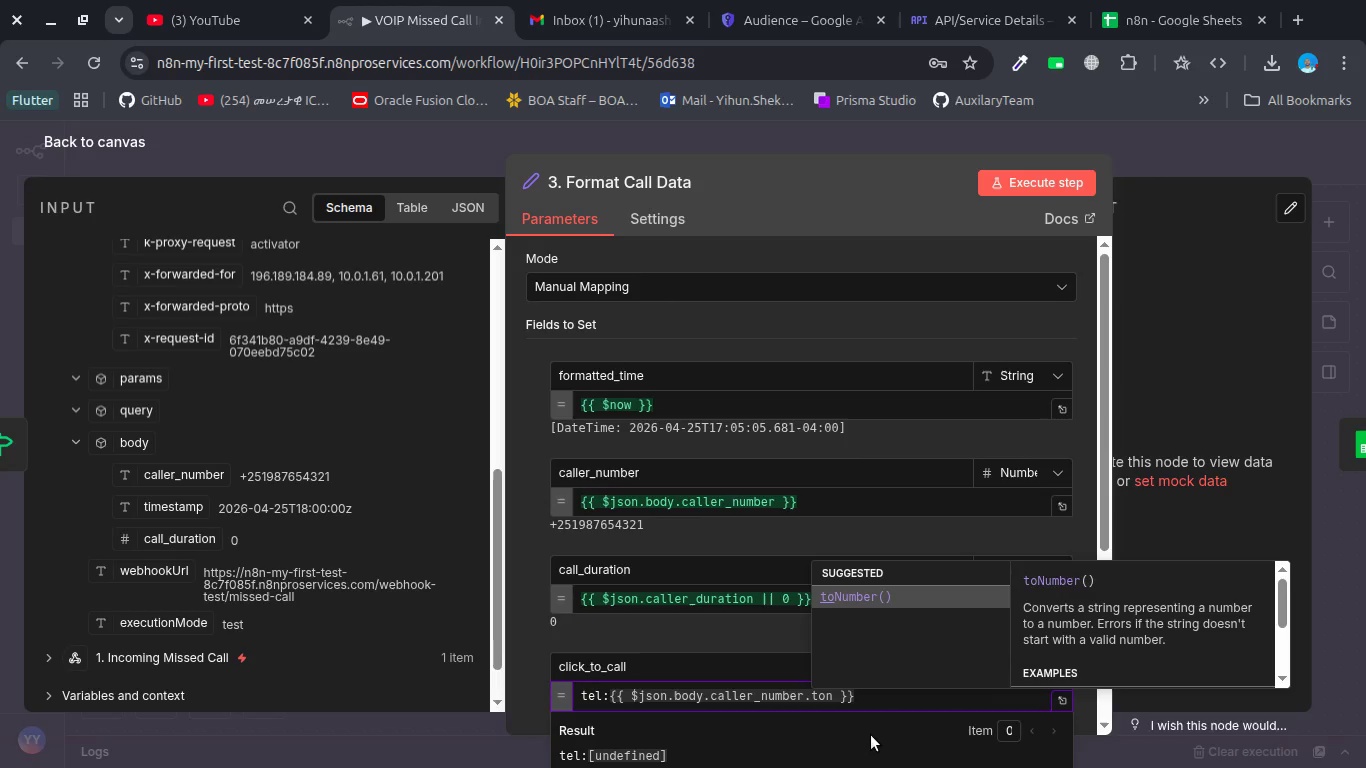 
key(Enter)
 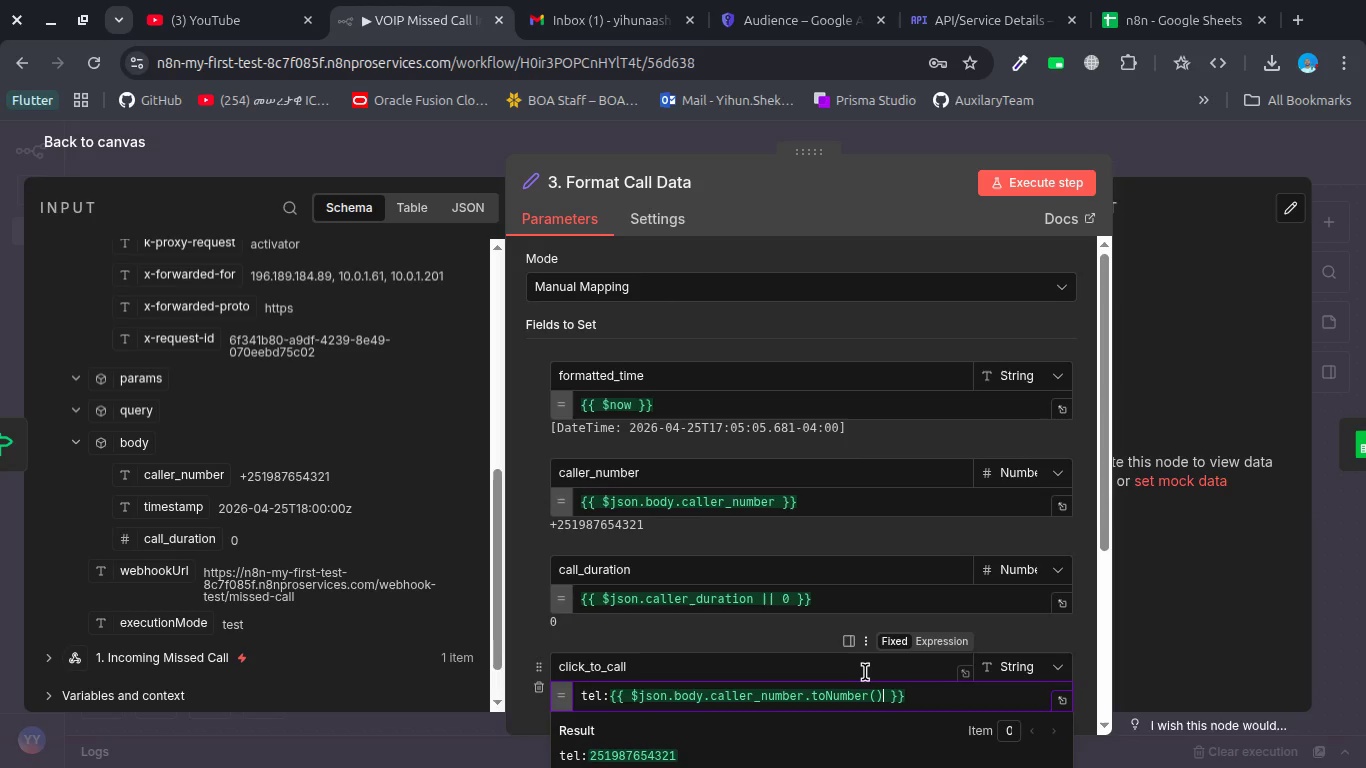 
scroll: coordinate [865, 672], scroll_direction: down, amount: 1.0
 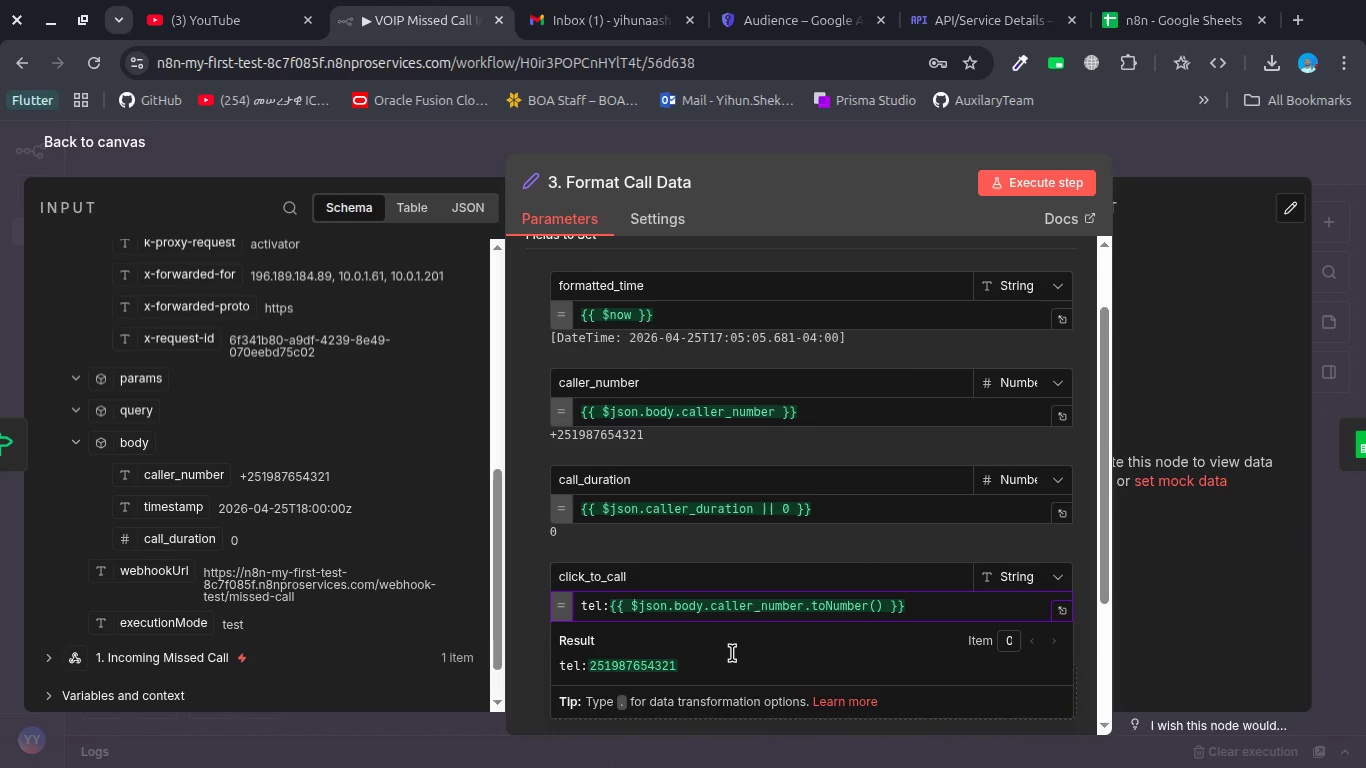 
key(Control+Z)
 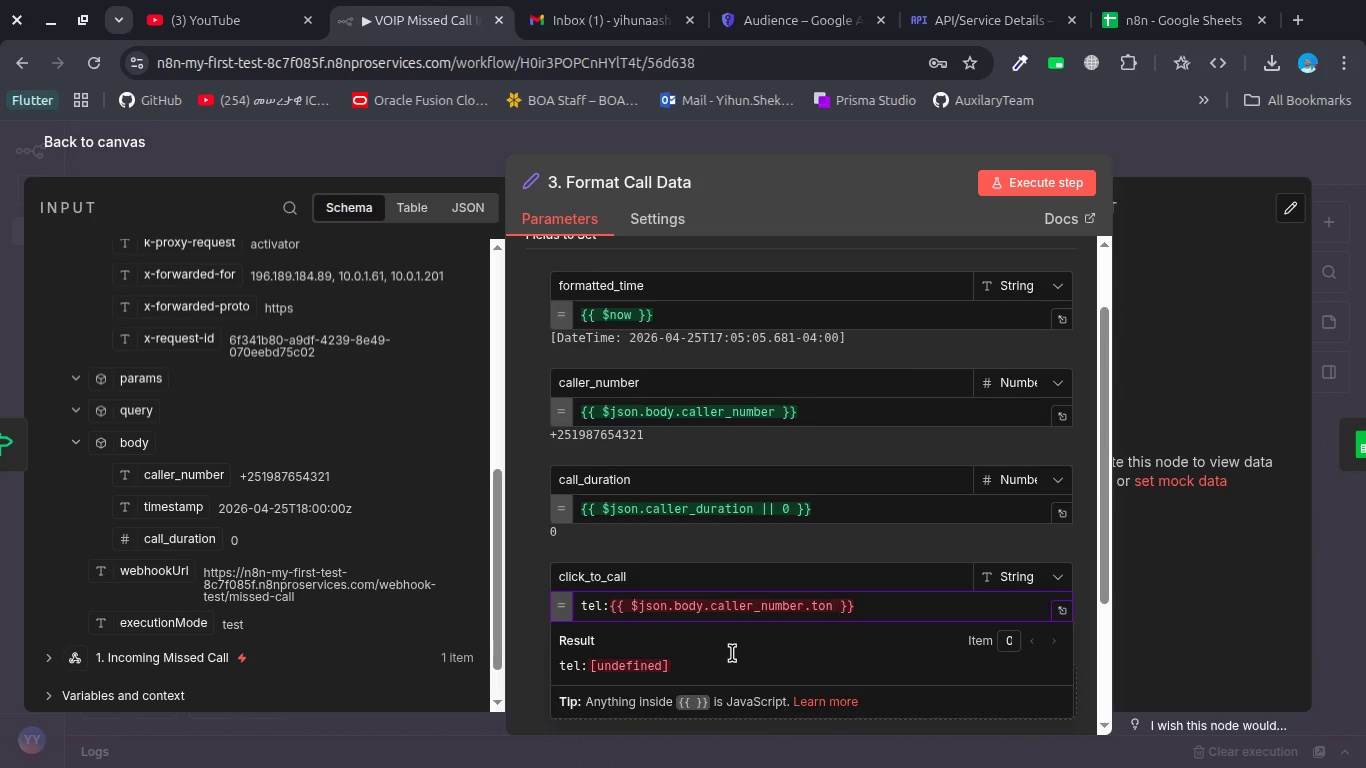 
key(Control+Z)
 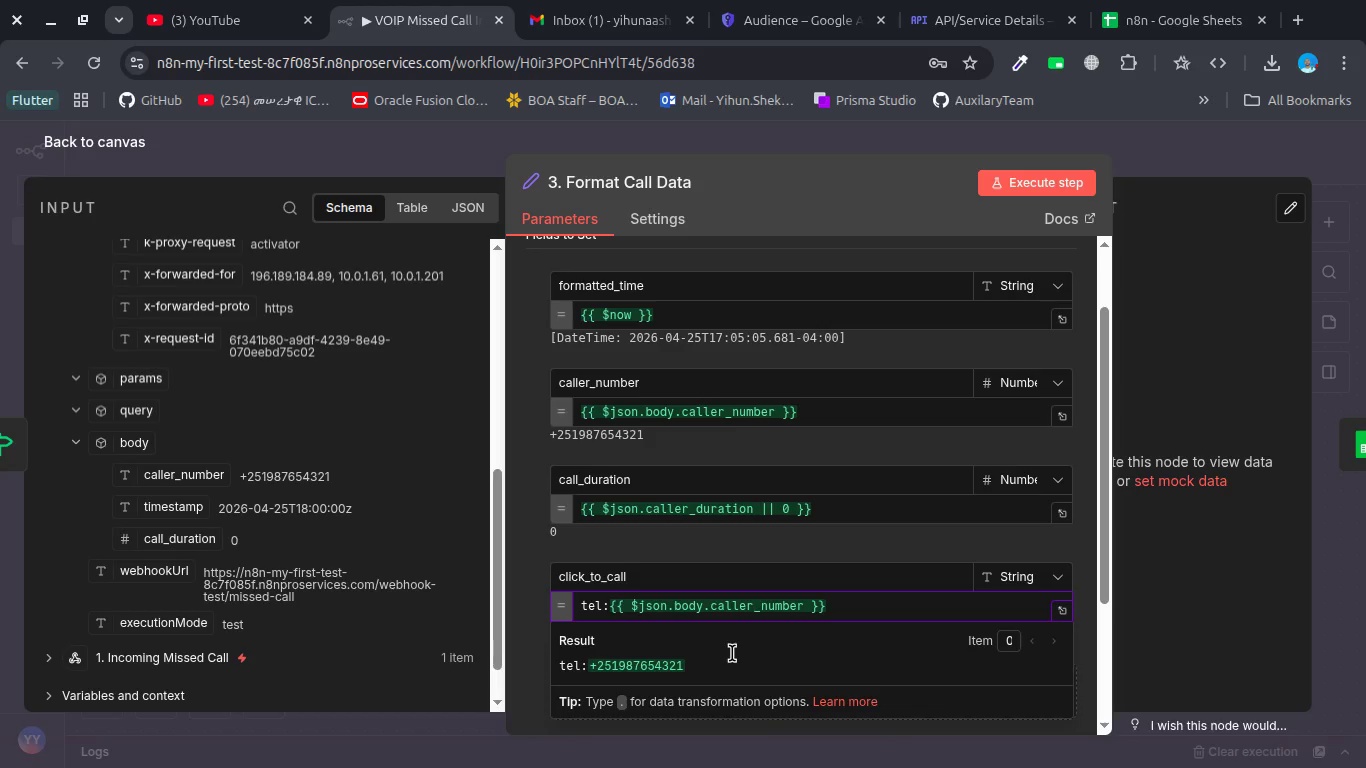 
left_click([732, 653])
 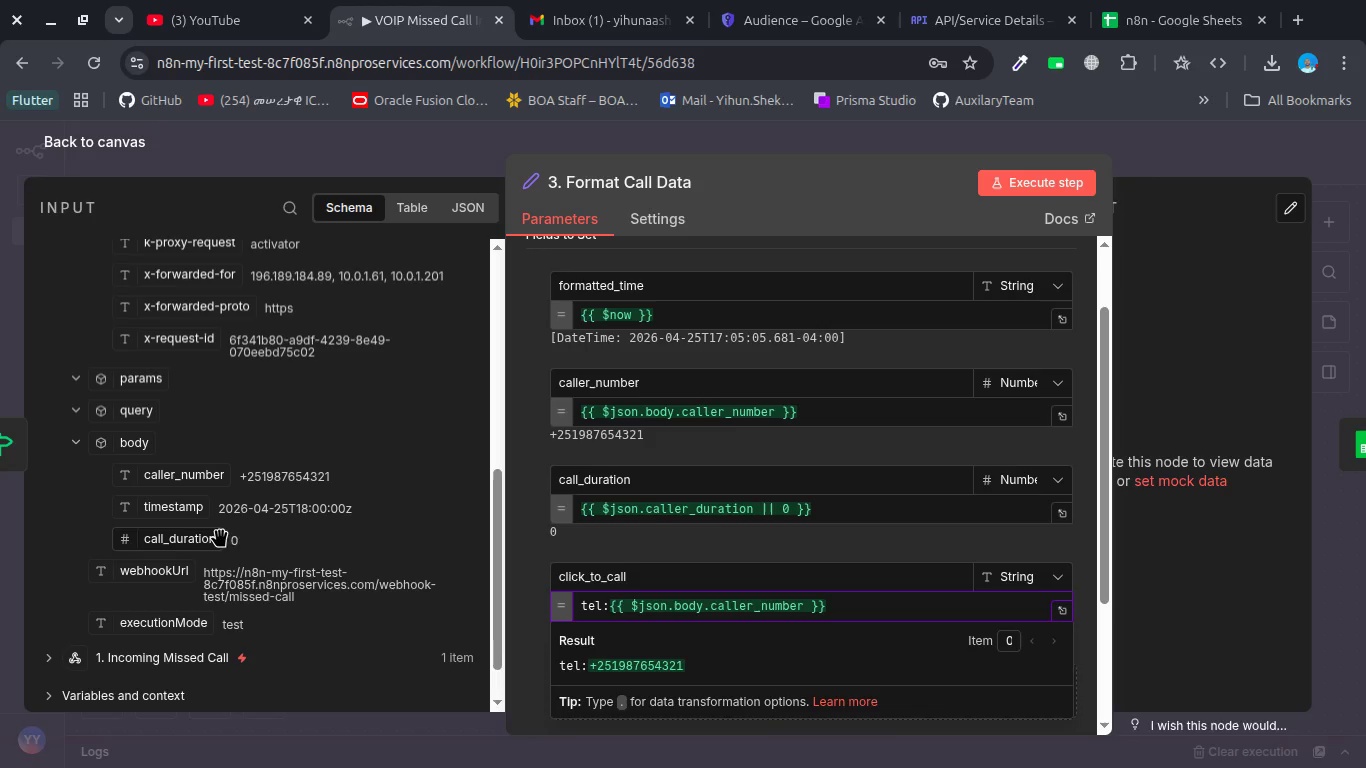 
left_click([674, 548])
 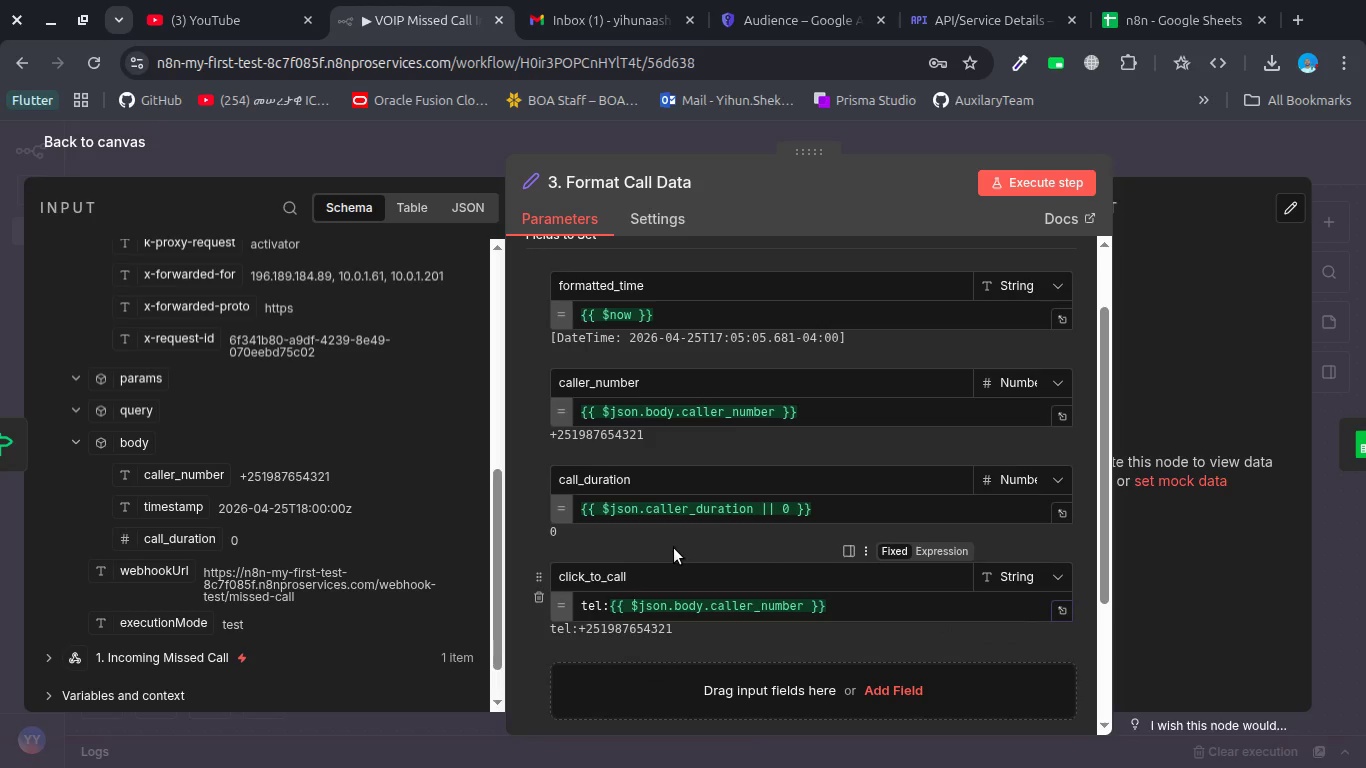 
scroll: coordinate [674, 548], scroll_direction: down, amount: 2.0
 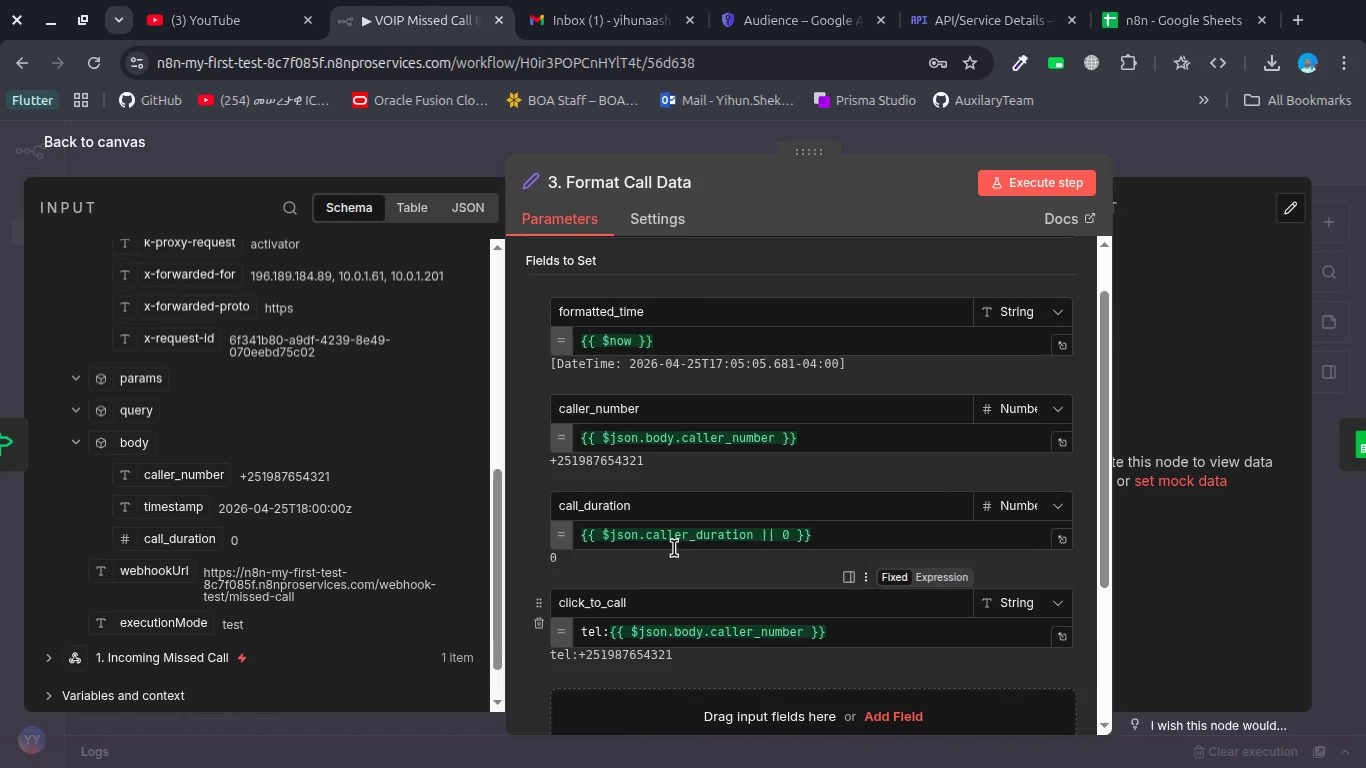 
scroll: coordinate [674, 548], scroll_direction: up, amount: 2.0
 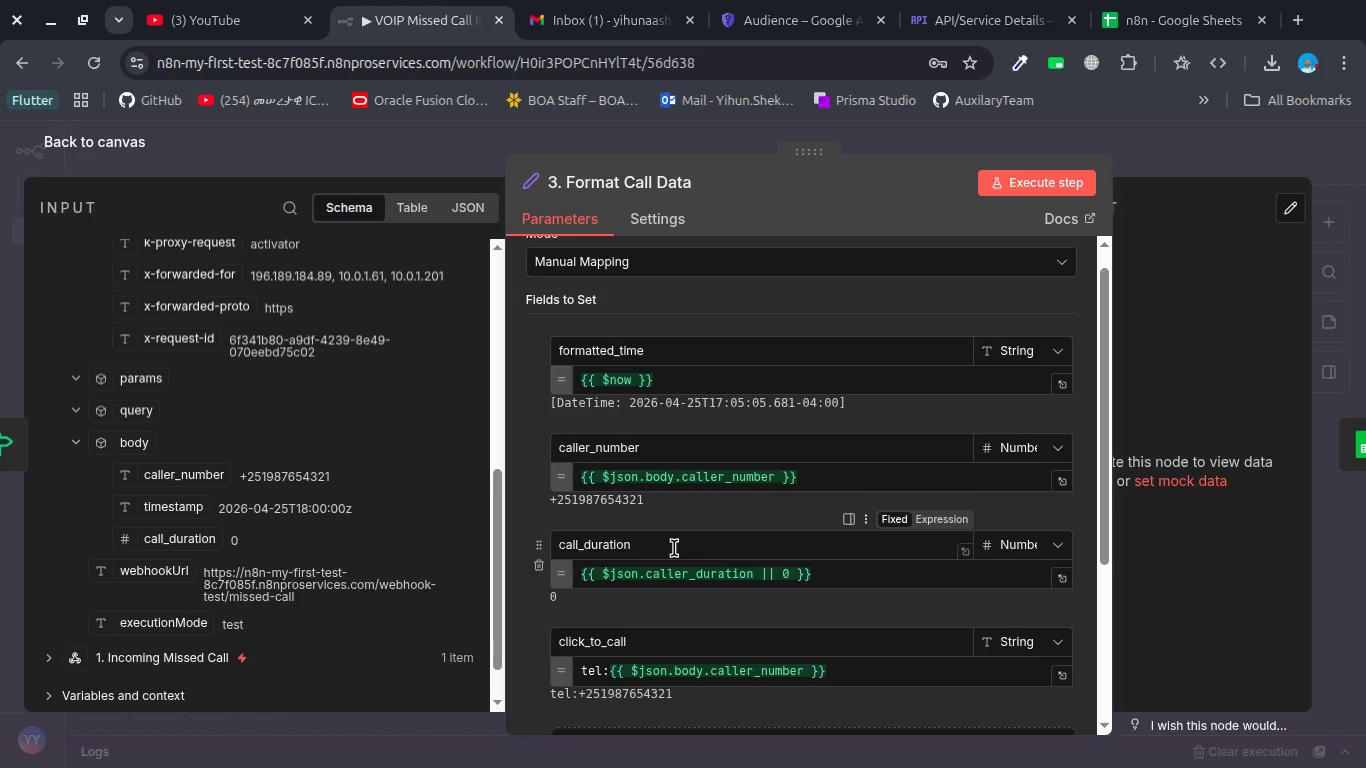 
wait(12.54)
 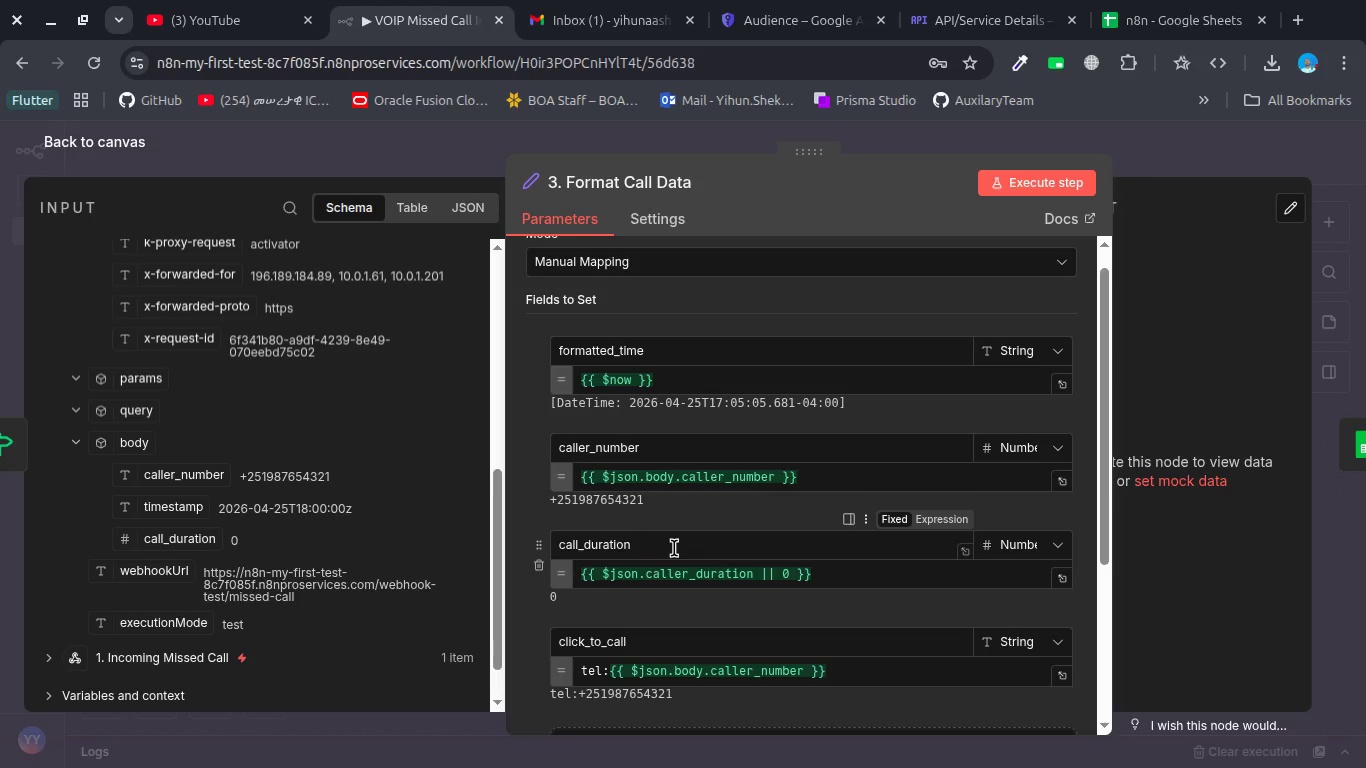 
scroll: coordinate [674, 548], scroll_direction: down, amount: 3.0
 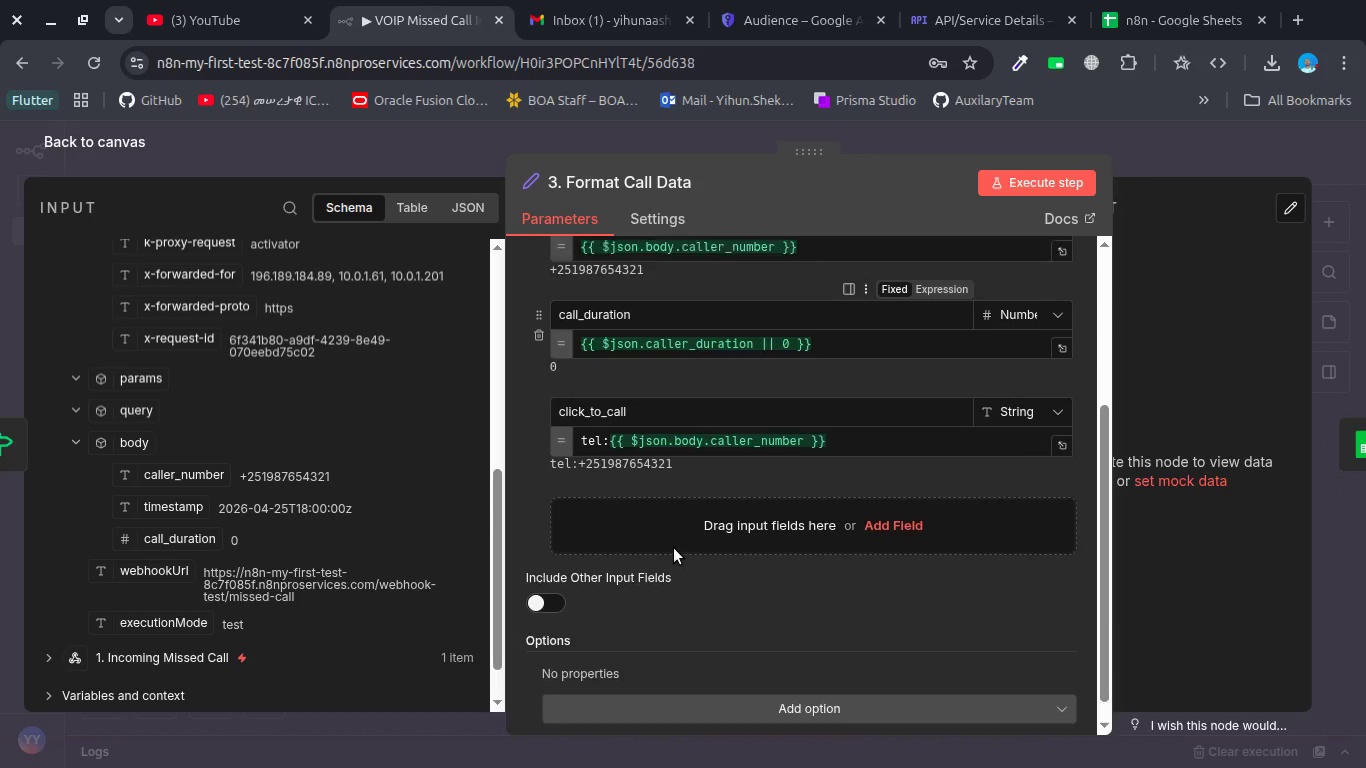 
scroll: coordinate [674, 548], scroll_direction: up, amount: 3.0
 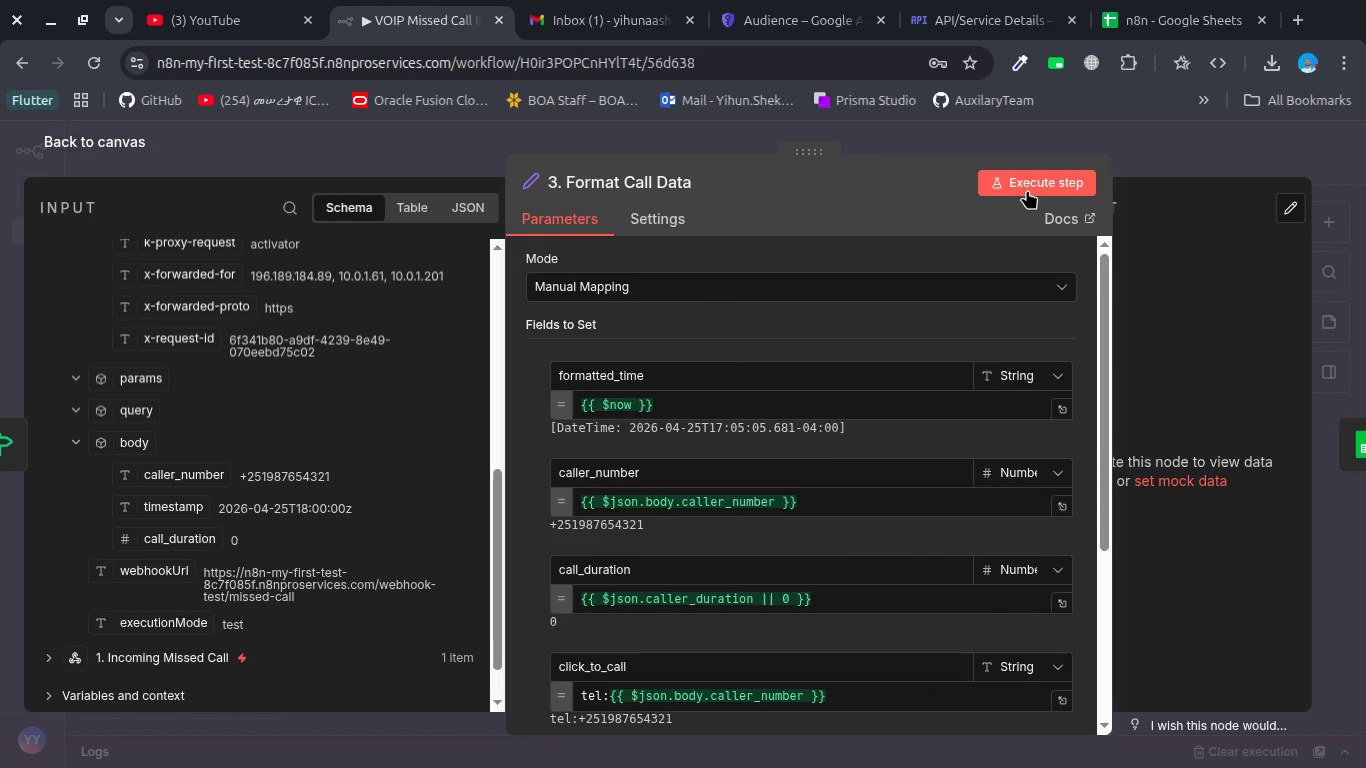 
left_click([1028, 183])
 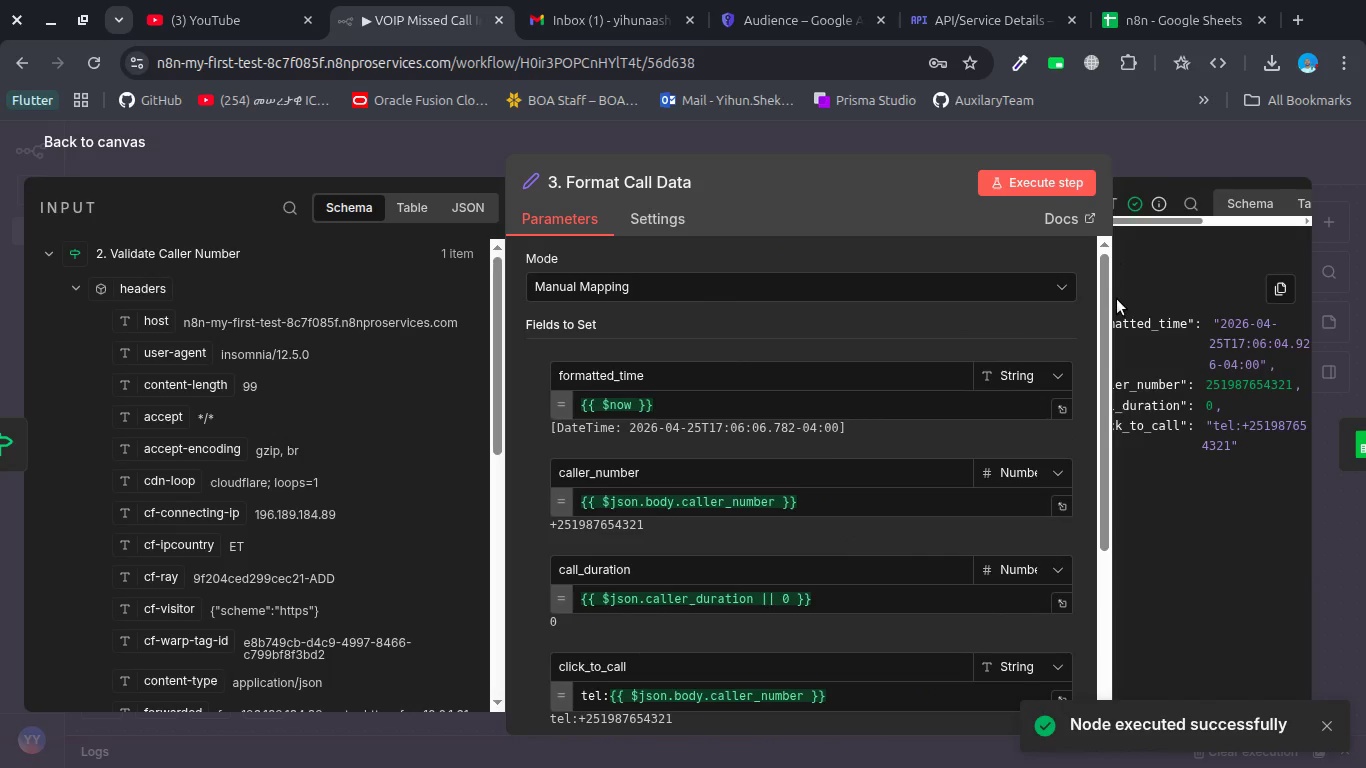 
left_click_drag(start_coordinate=[1114, 299], to_coordinate=[852, 326])
 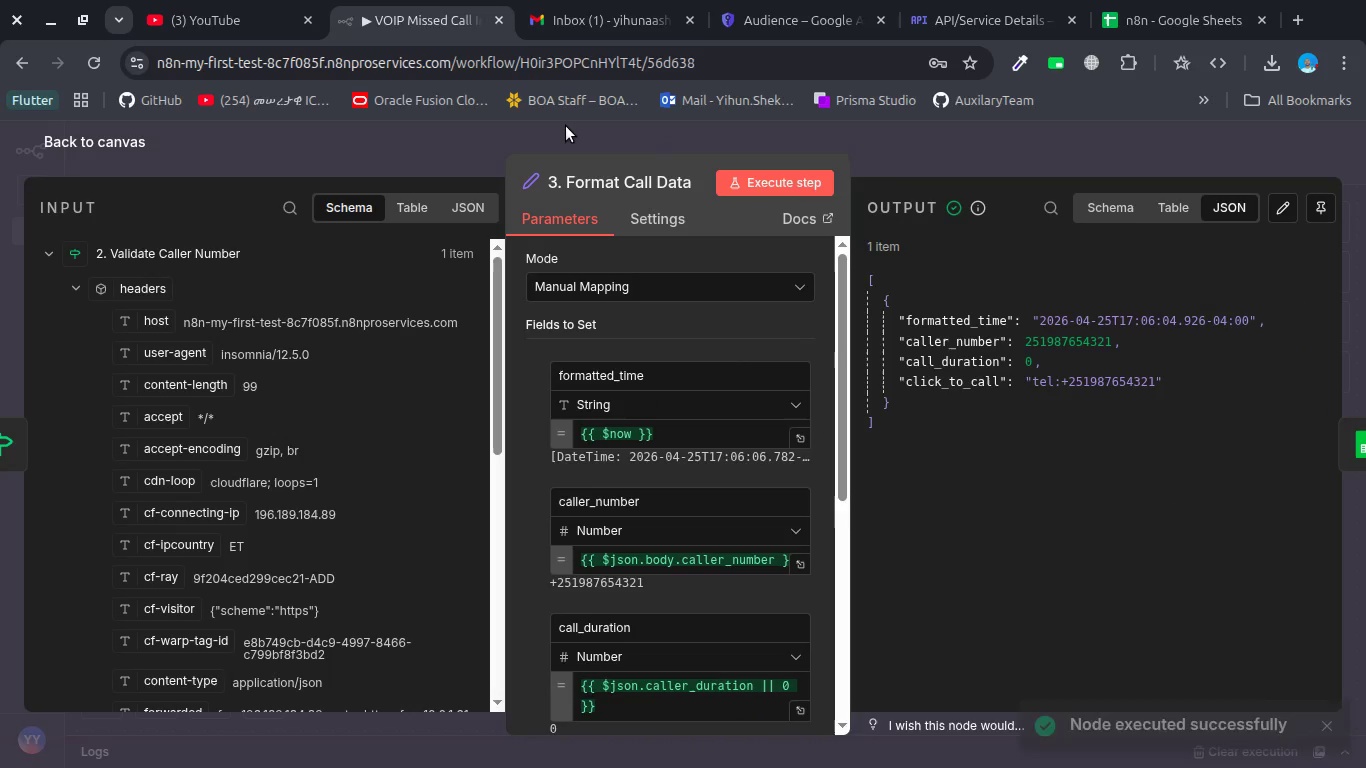 
left_click([566, 126])
 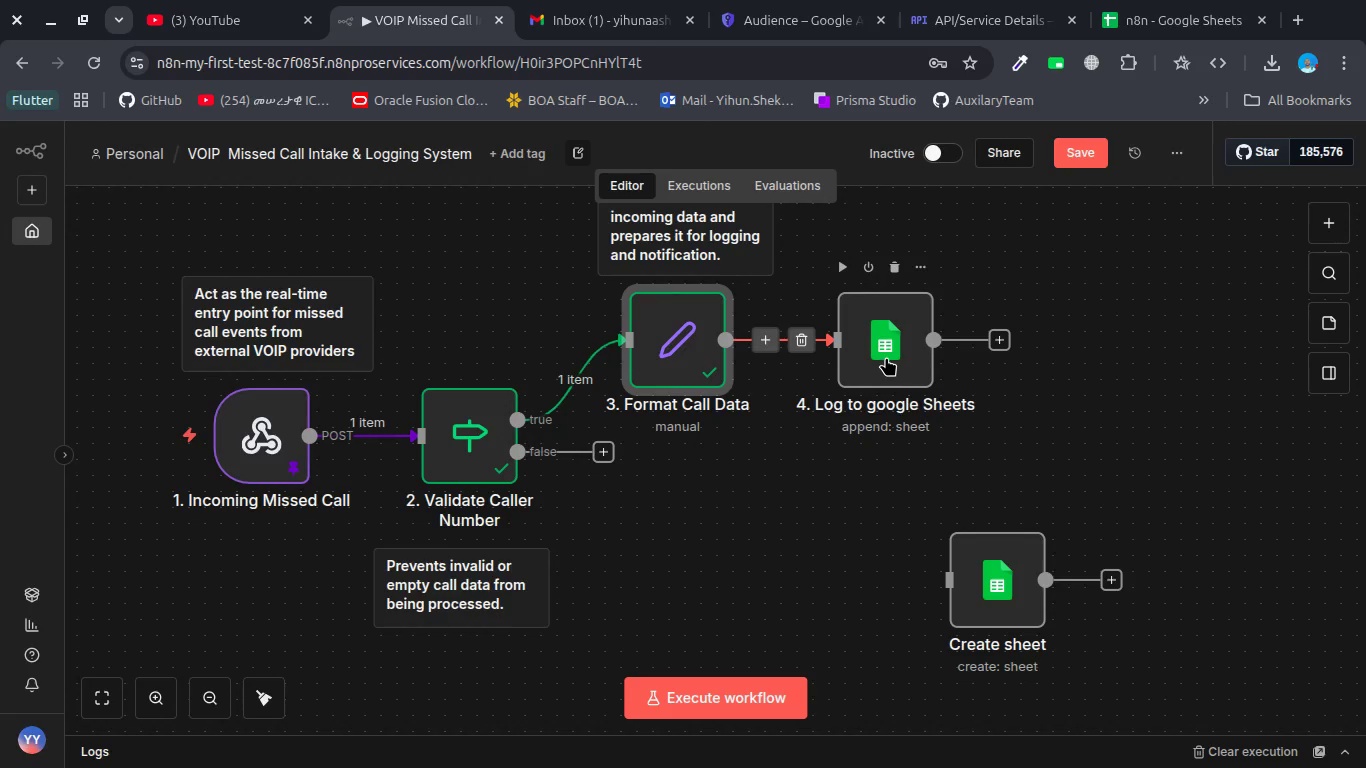 
double_click([887, 357])
 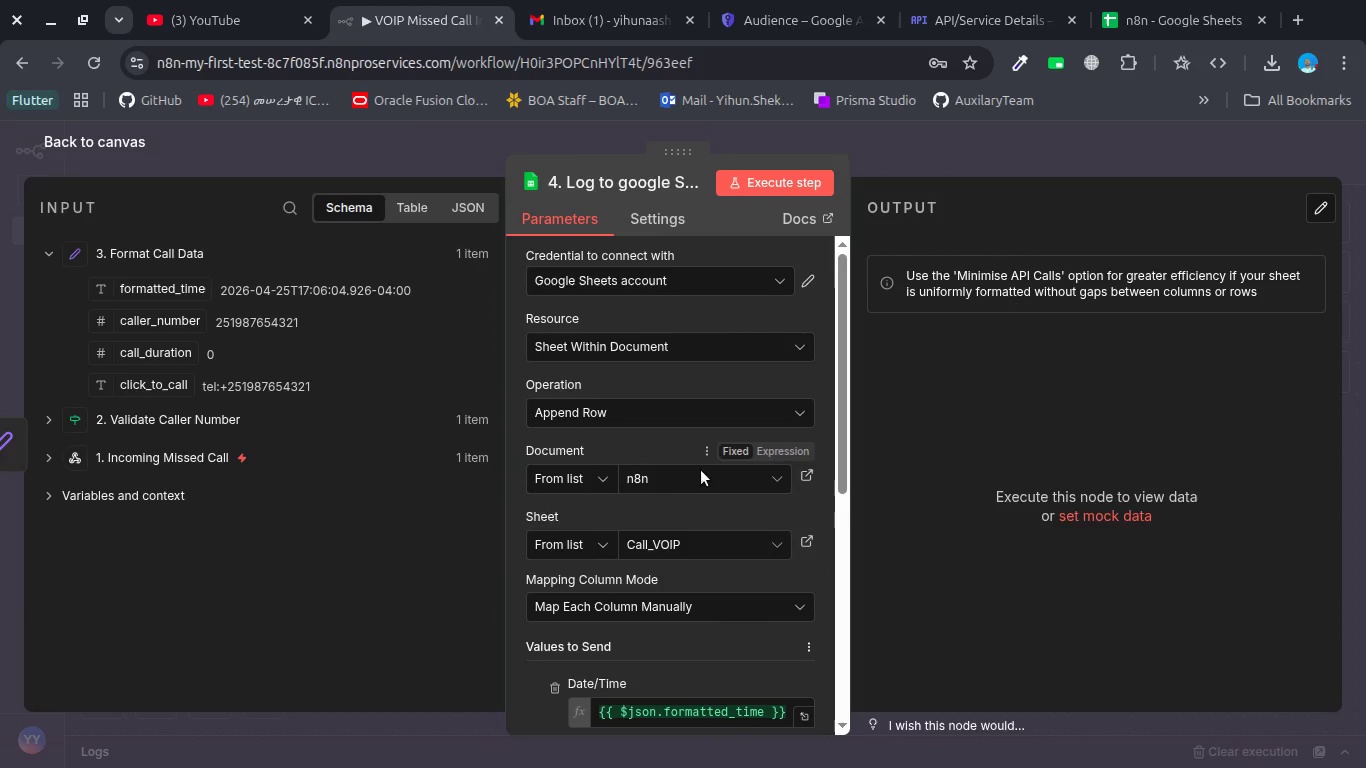 
scroll: coordinate [653, 499], scroll_direction: down, amount: 2.0
 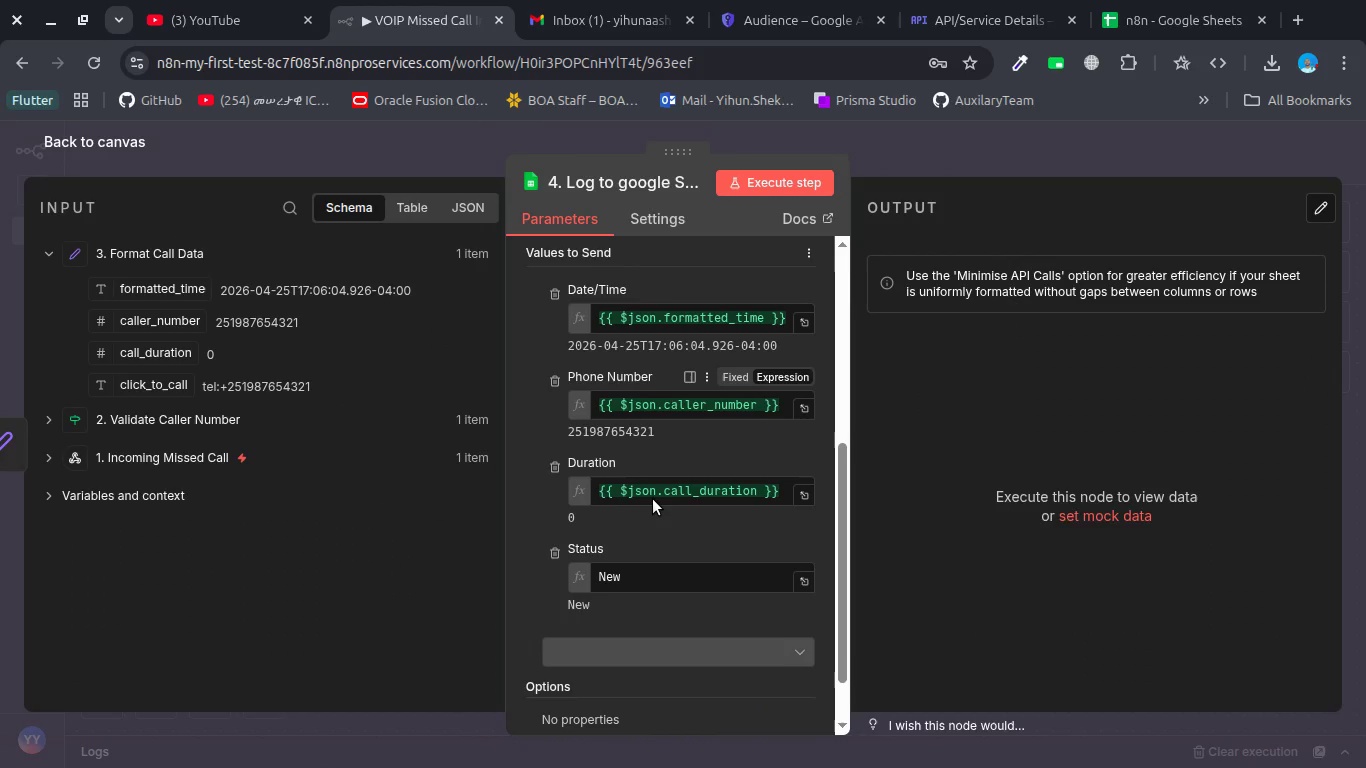 
scroll: coordinate [653, 499], scroll_direction: up, amount: 2.0
 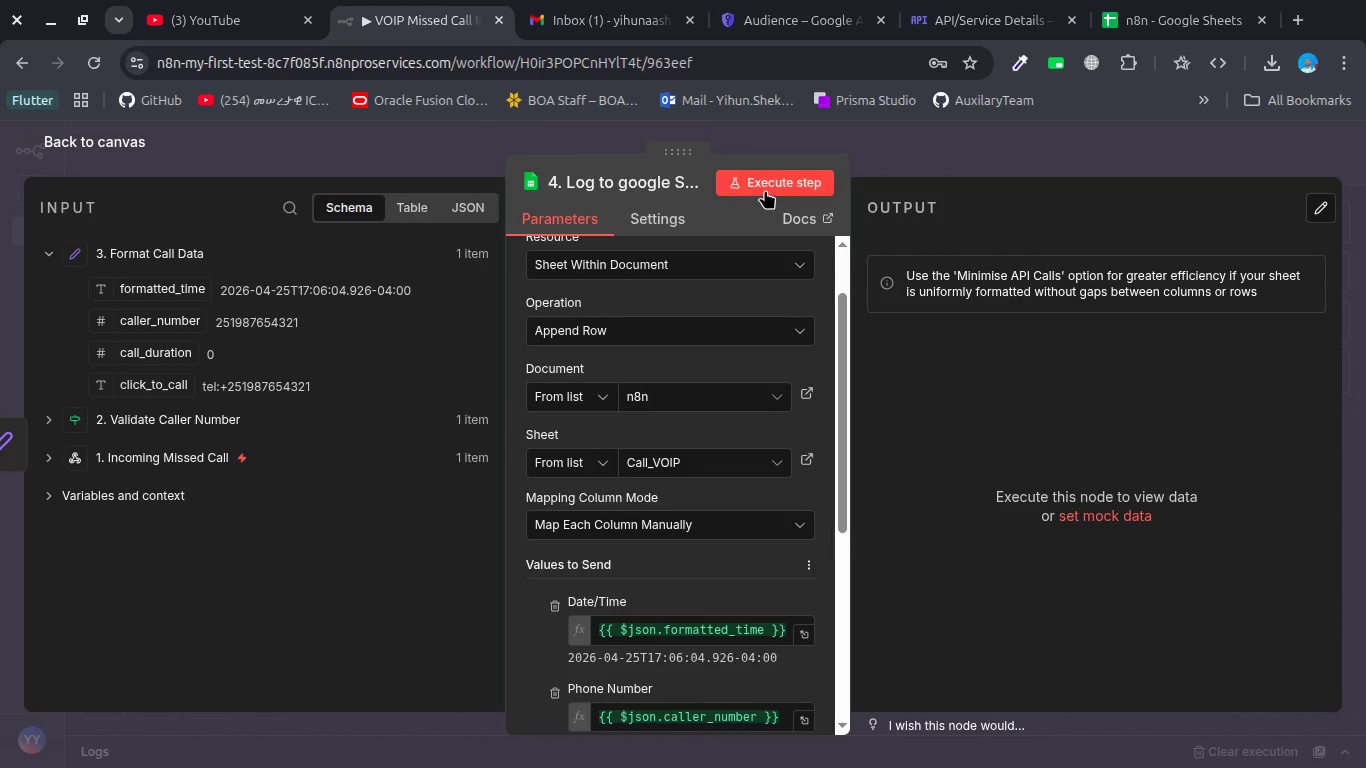 
left_click([766, 186])
 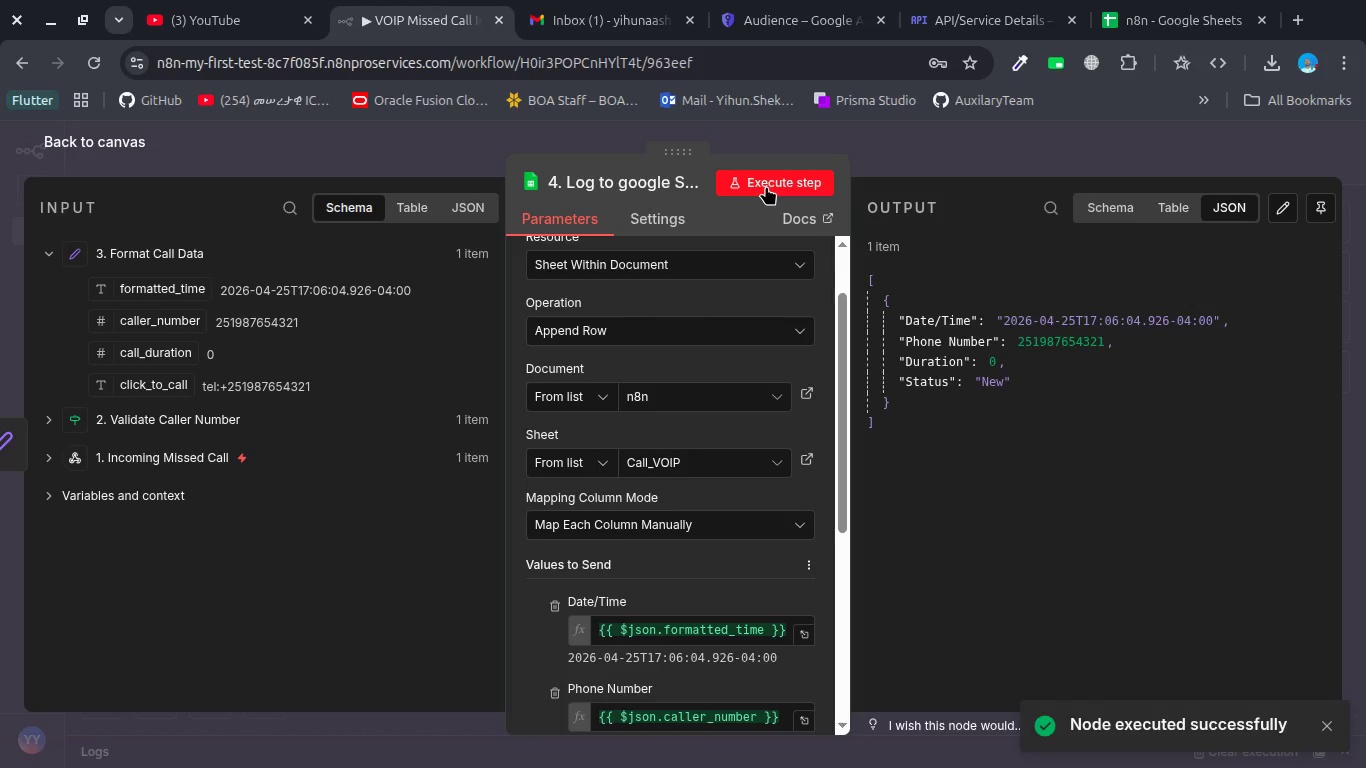 
wait(6.49)
 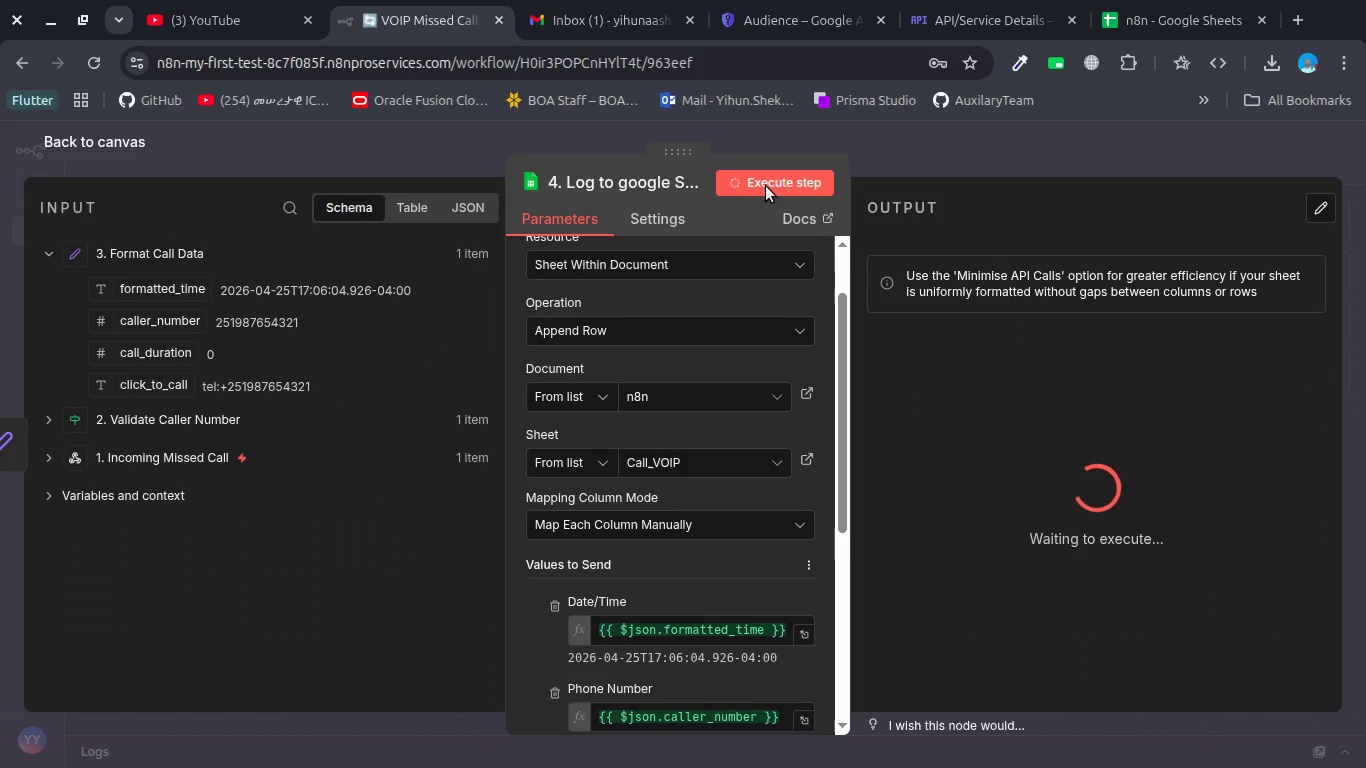 
left_click([1154, 12])
 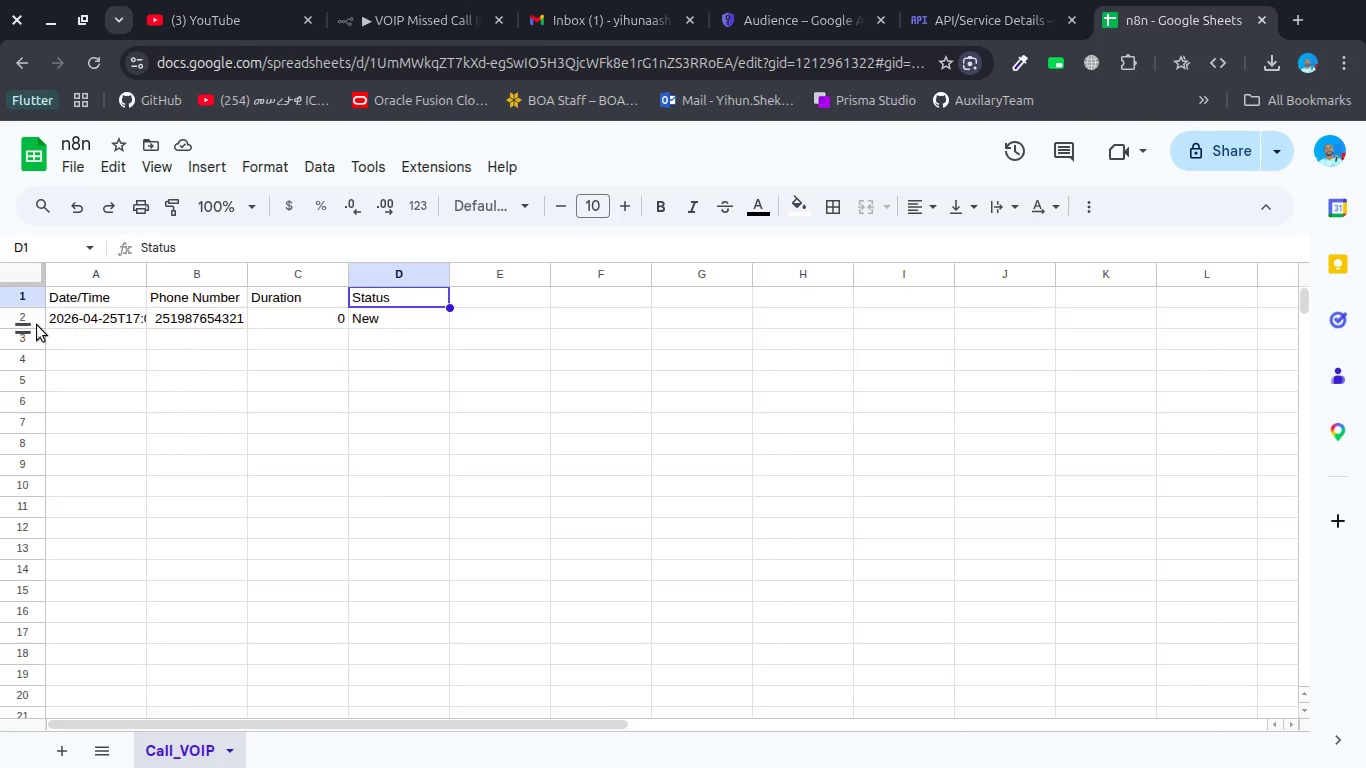 
left_click([80, 324])
 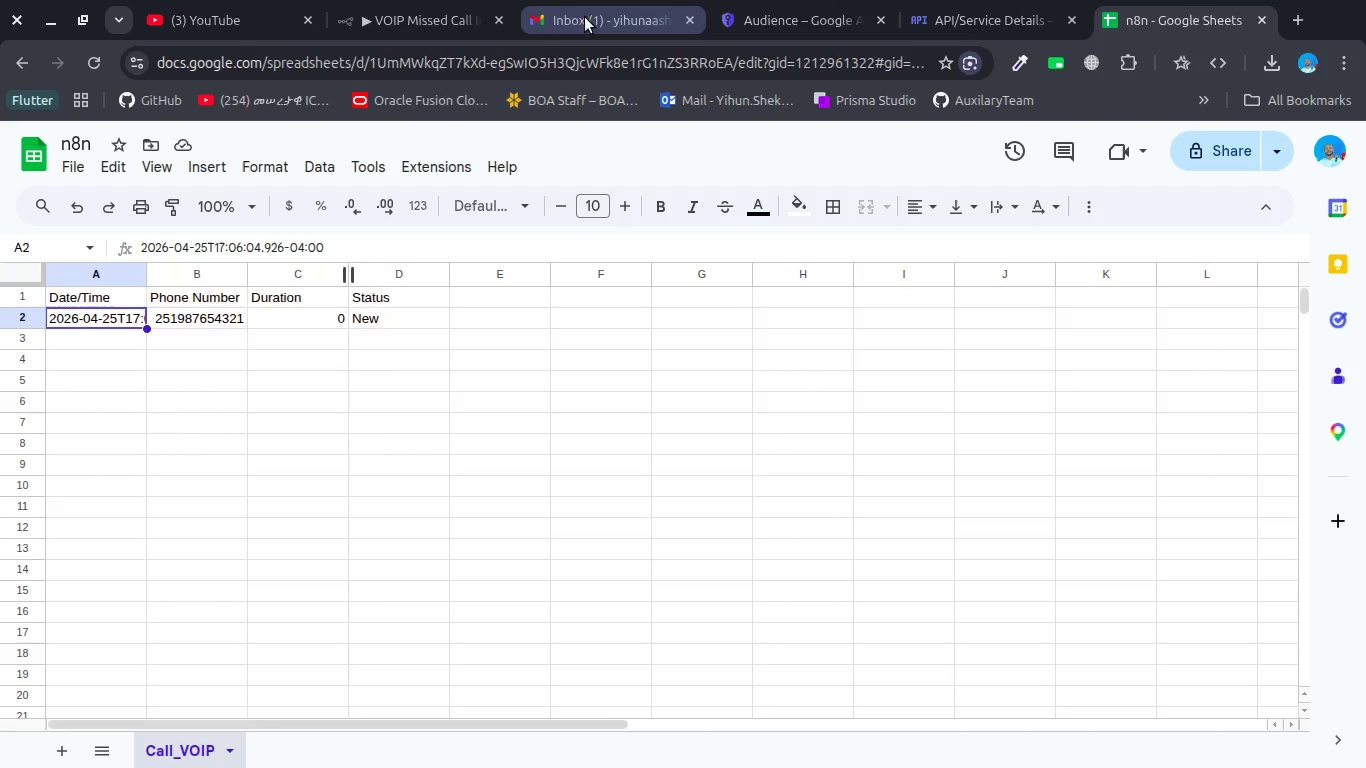 
wait(7.18)
 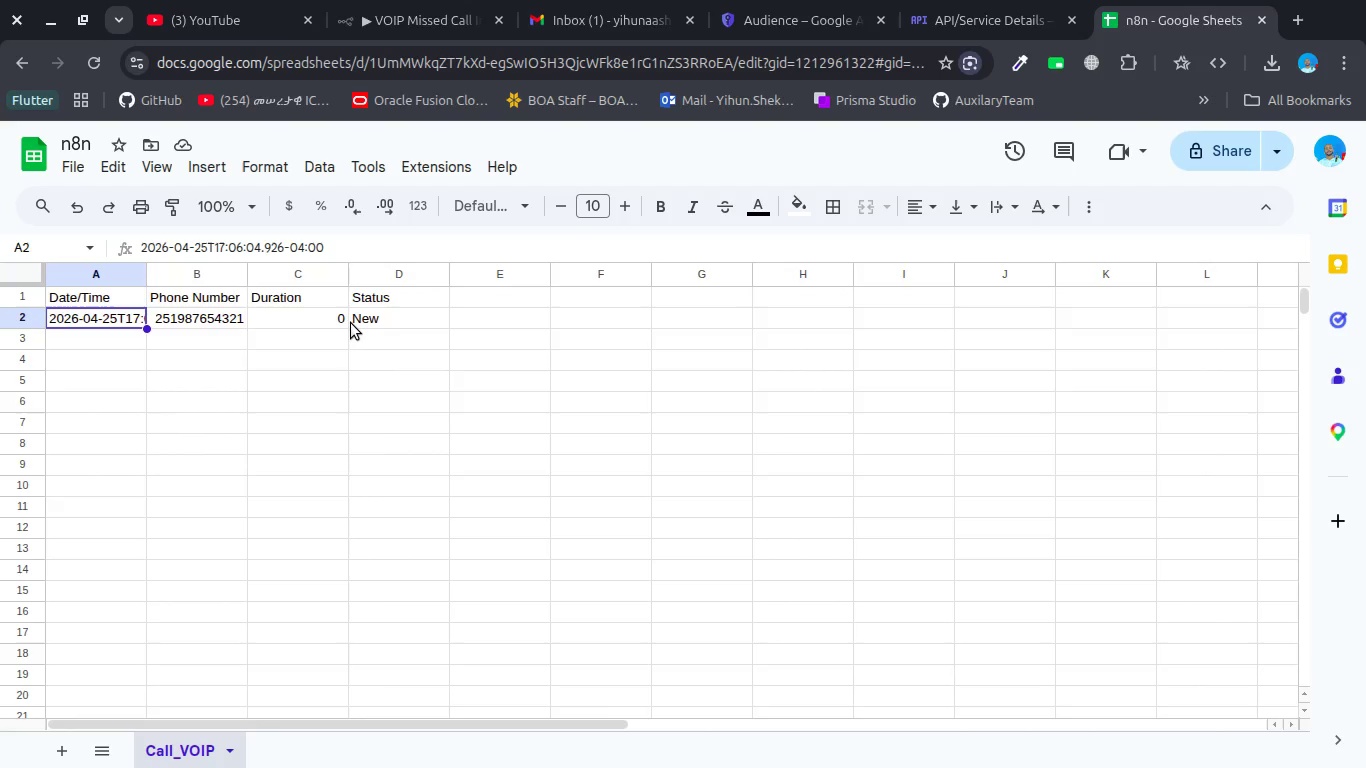 
left_click([440, 25])
 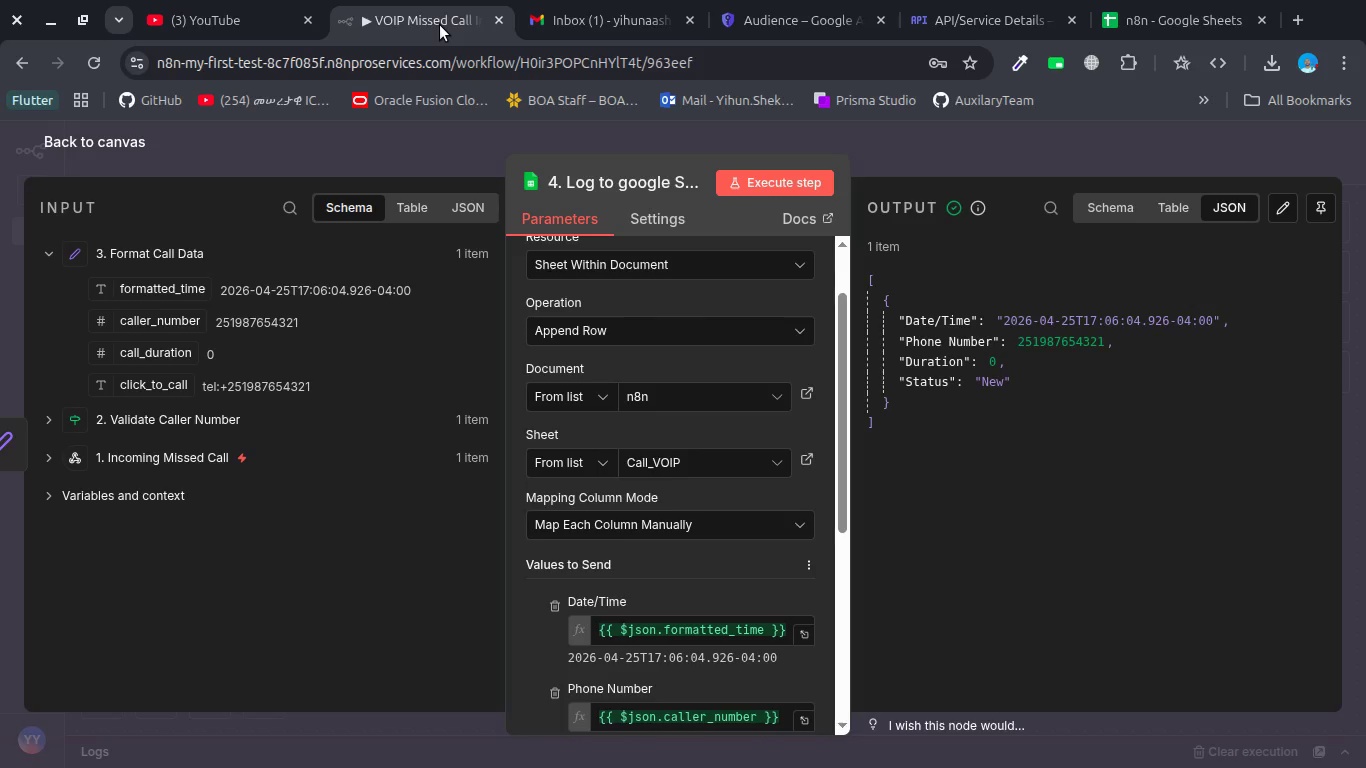 
wait(46.52)
 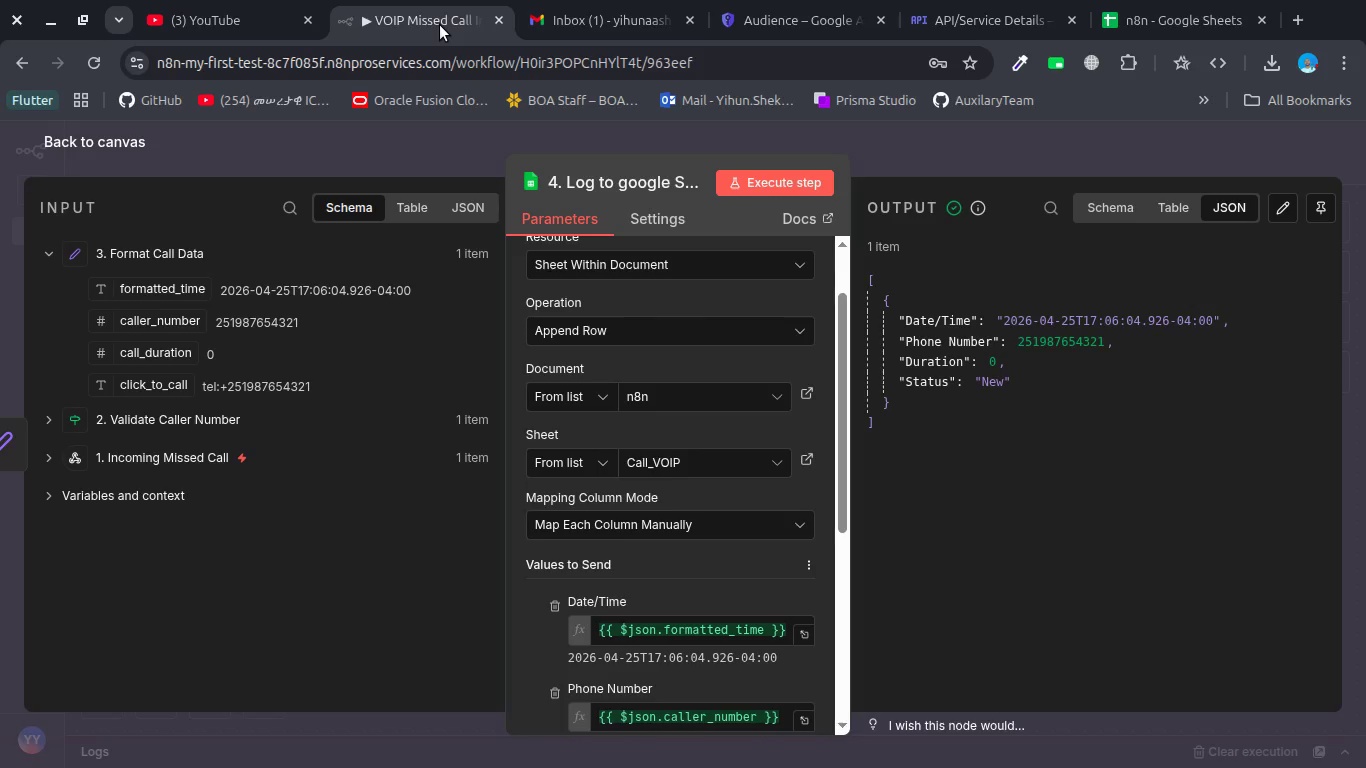 
left_click([434, 146])
 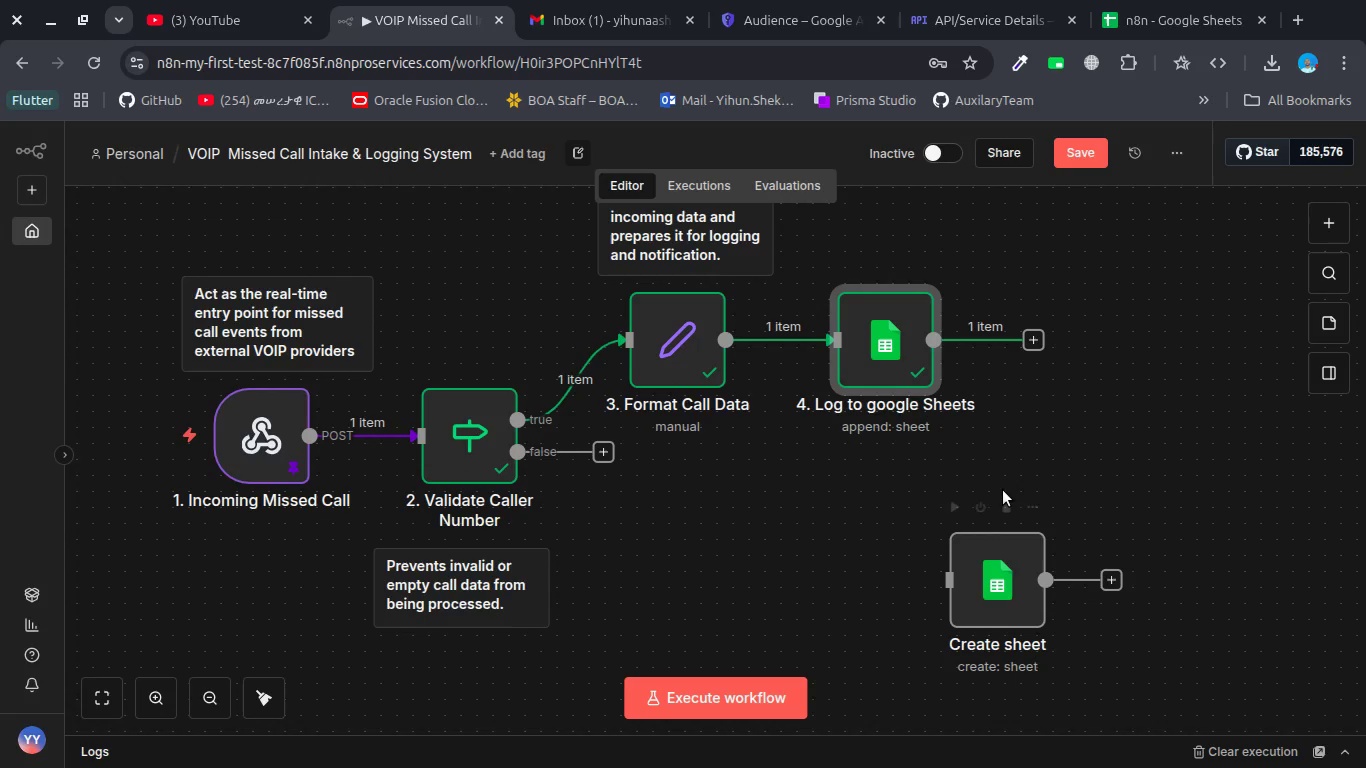 
left_click([1006, 502])
 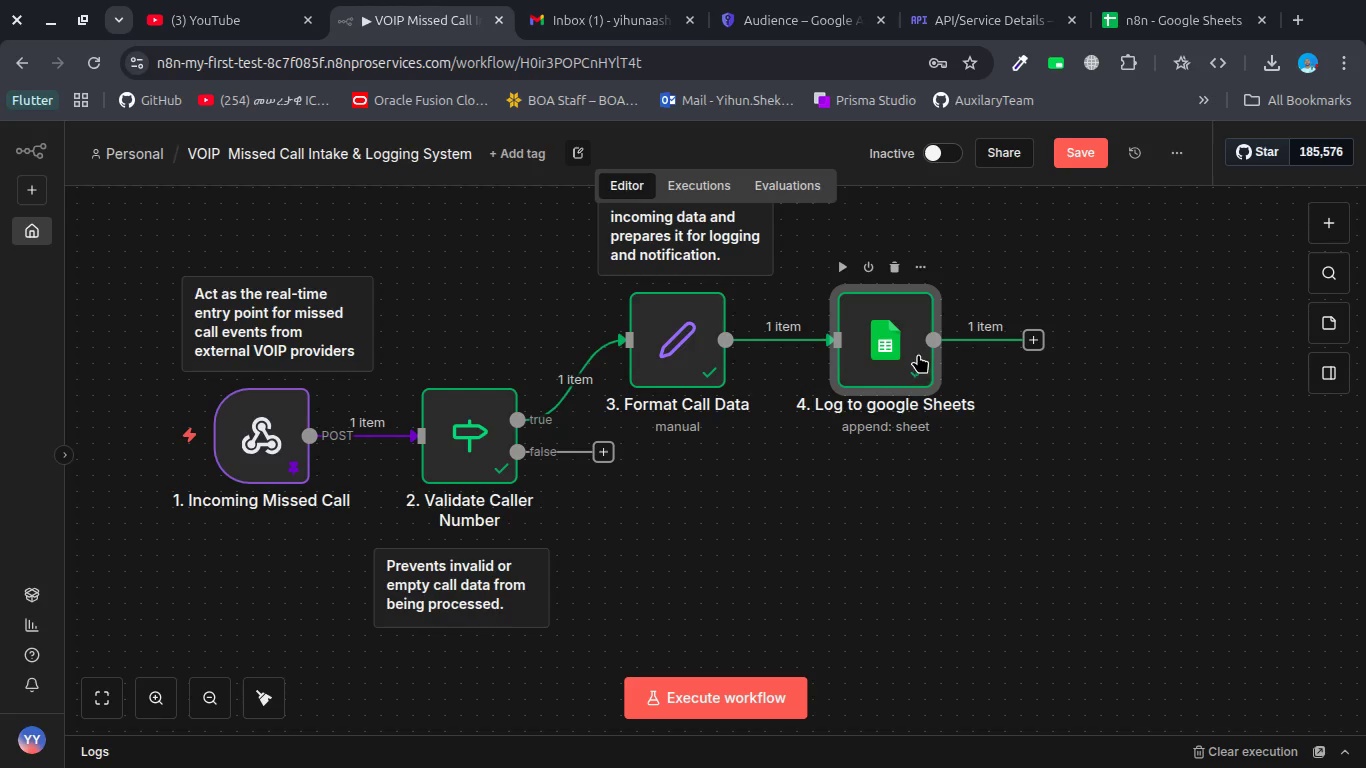 
left_click_drag(start_coordinate=[899, 339], to_coordinate=[915, 335])
 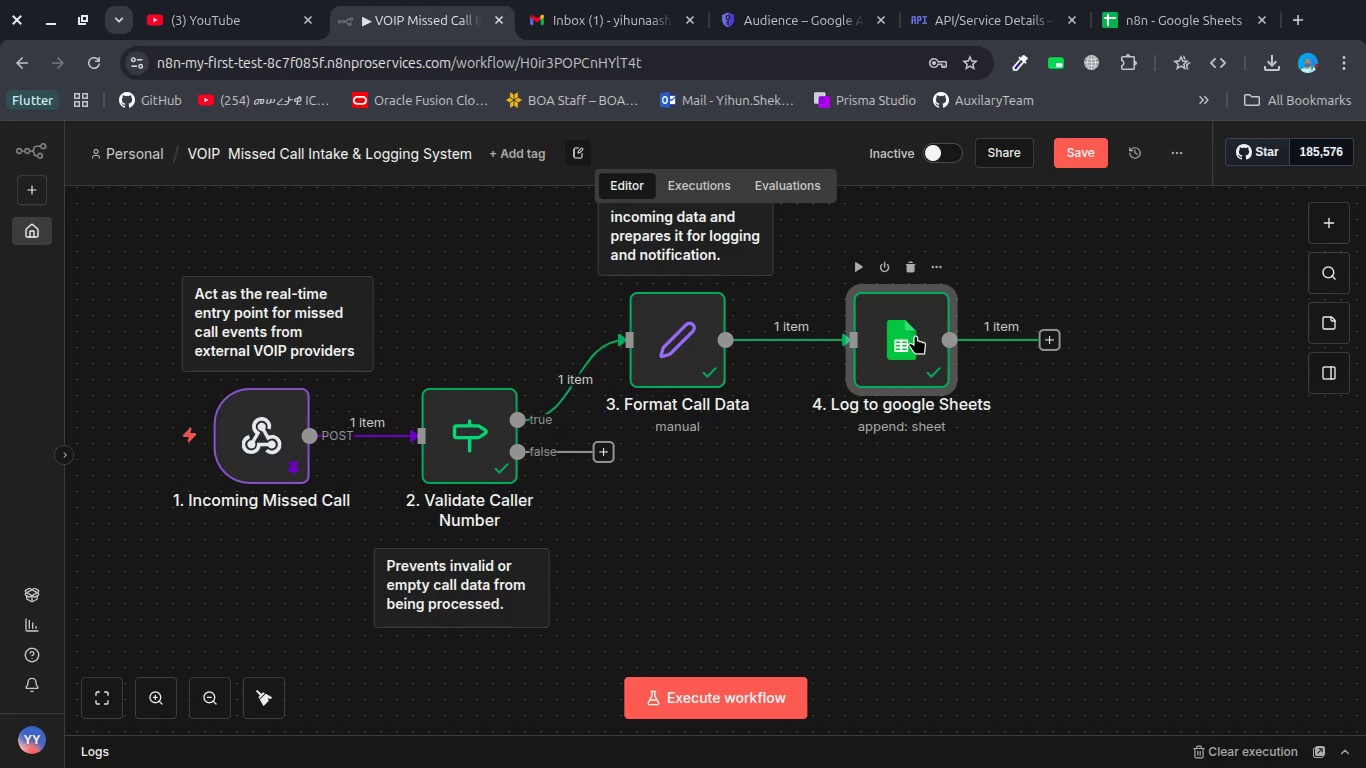 
left_click_drag(start_coordinate=[915, 335], to_coordinate=[910, 345])
 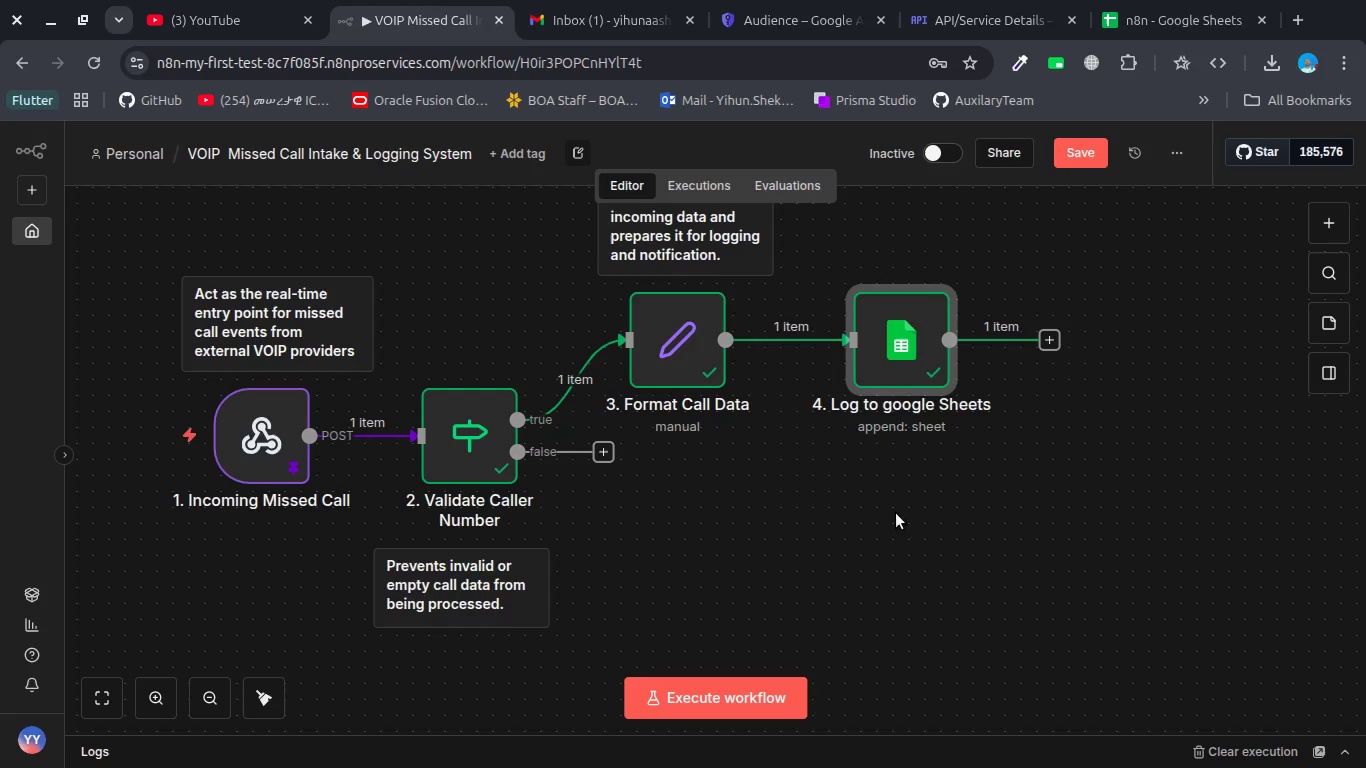 
left_click([896, 529])
 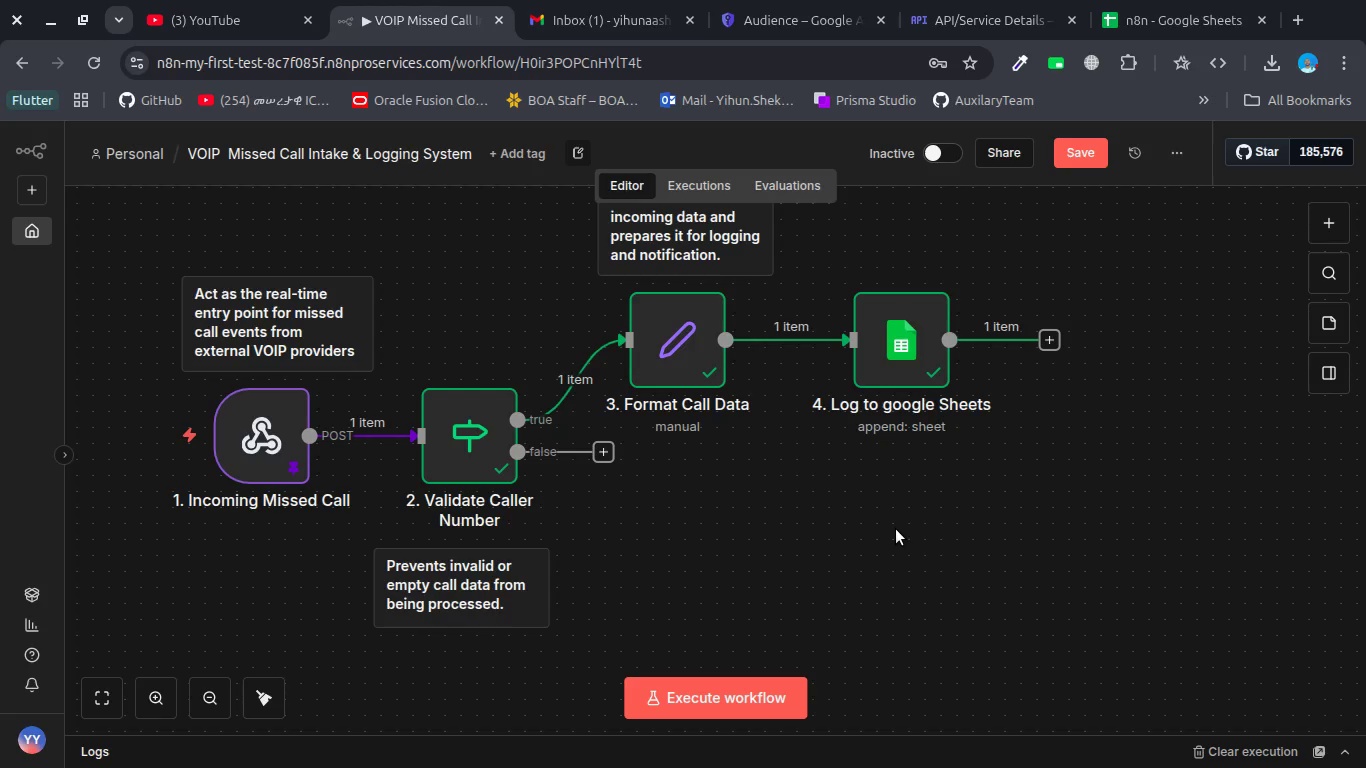 
hold_key(key=ControlLeft, duration=0.54)
 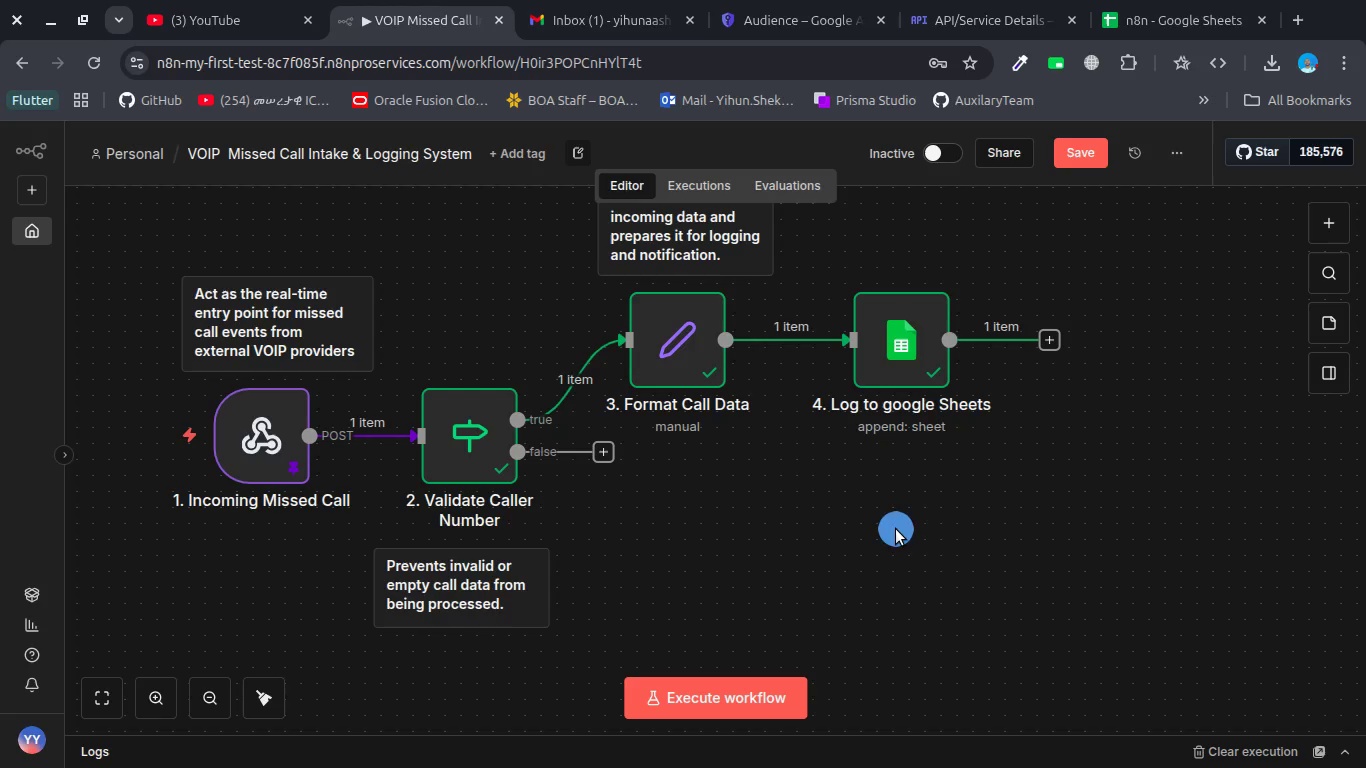 
key(Shift+S)
 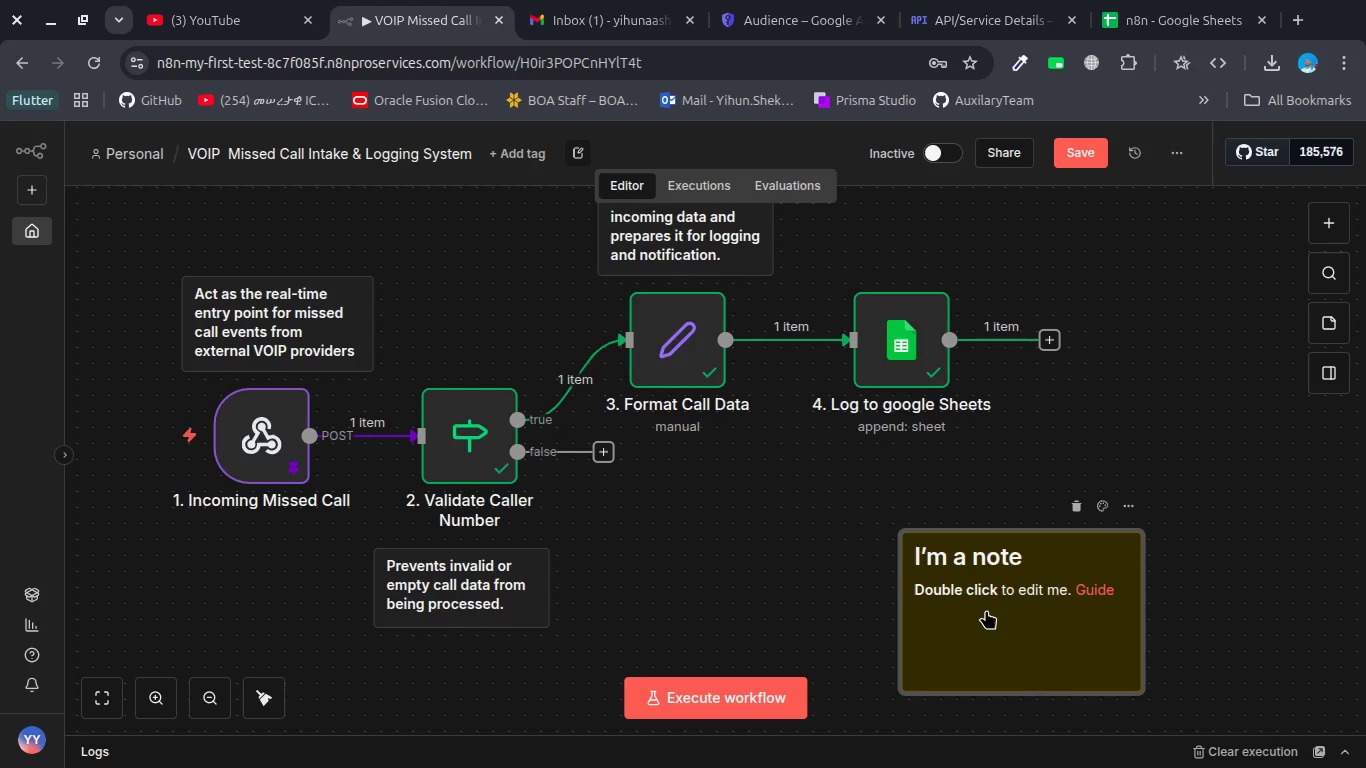 
double_click([986, 610])
 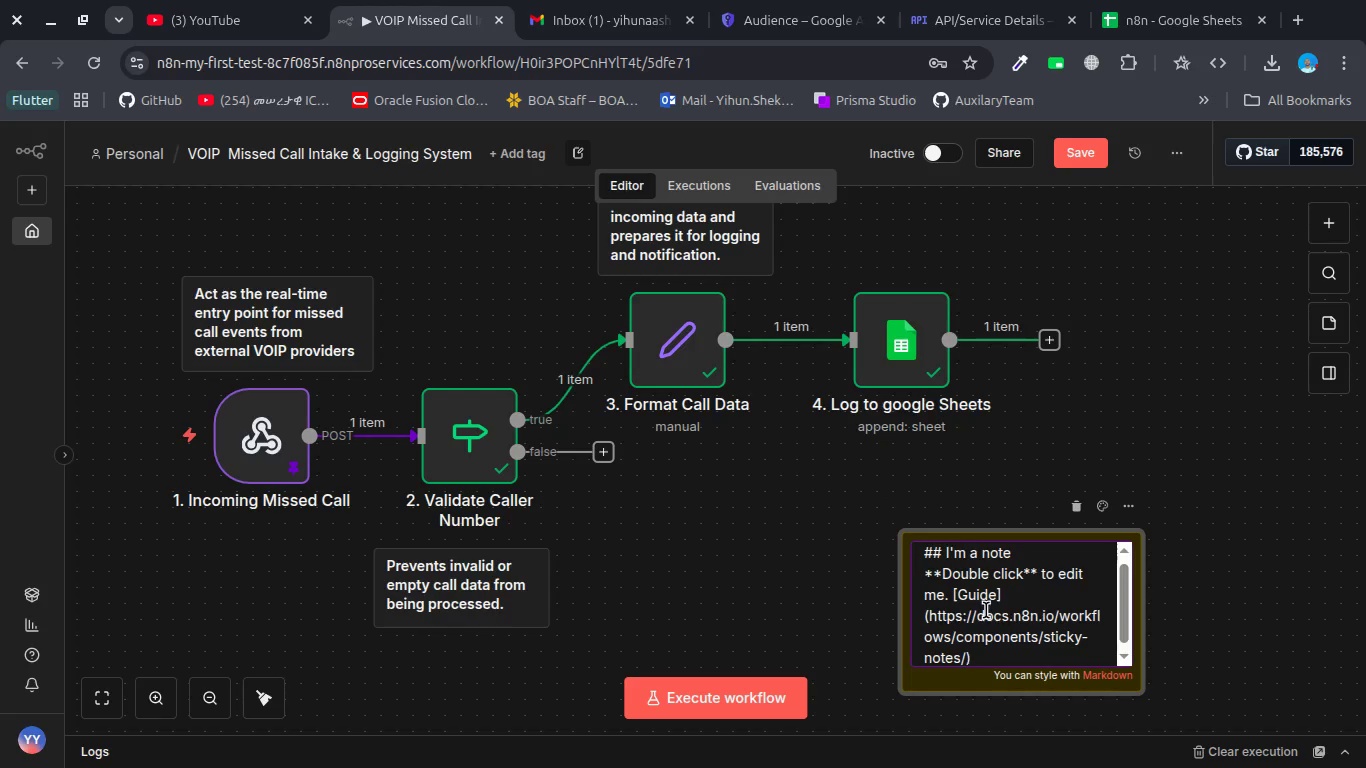 
key(Control+A)
 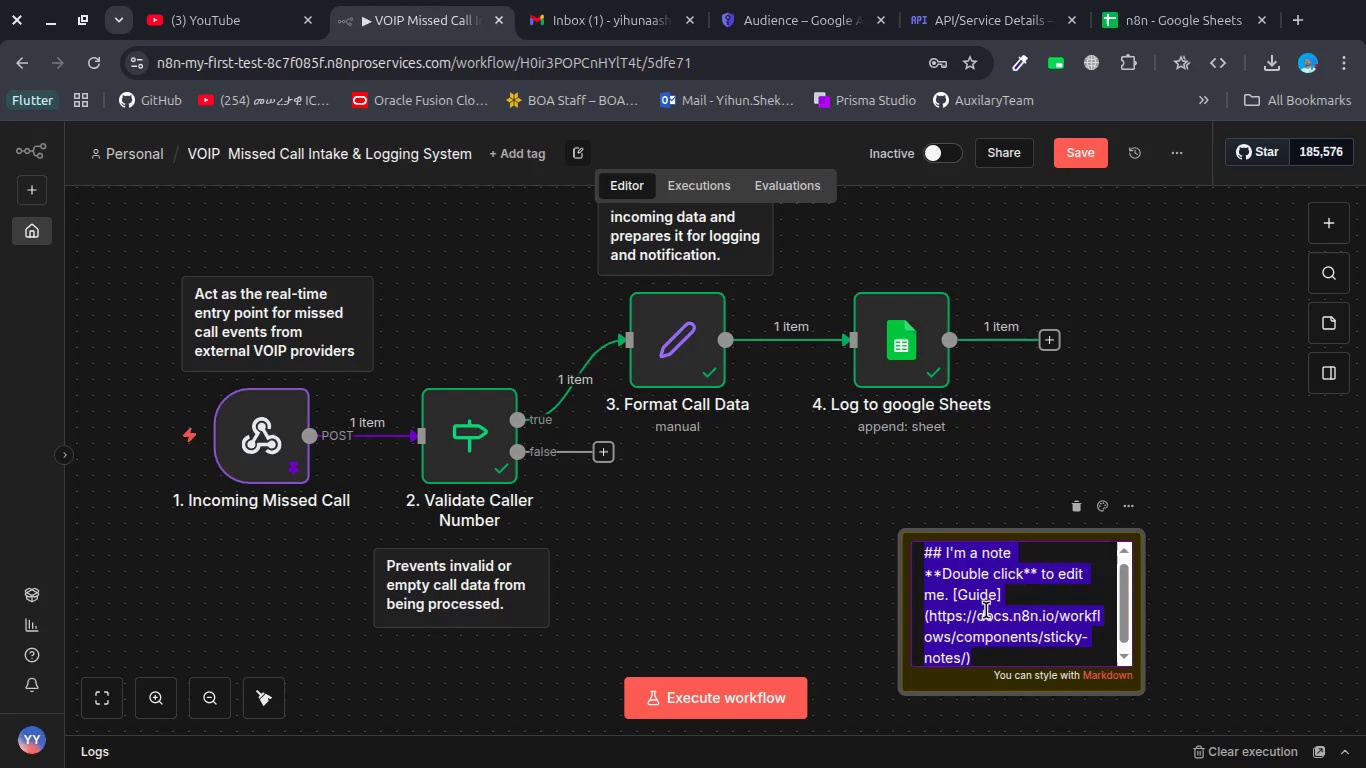 
type(**Store )
key(Backspace)
type(s every single missed calles as single new)
 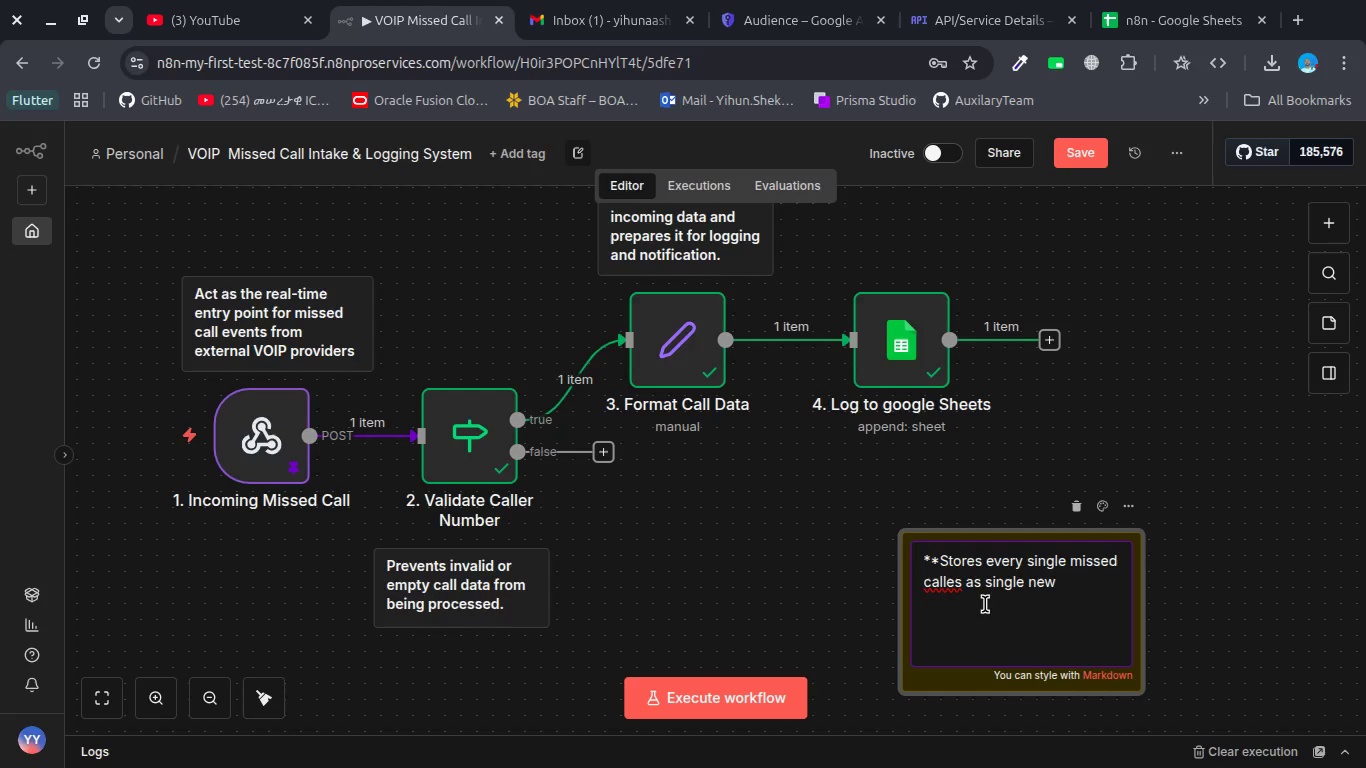 
left_click([953, 582])
 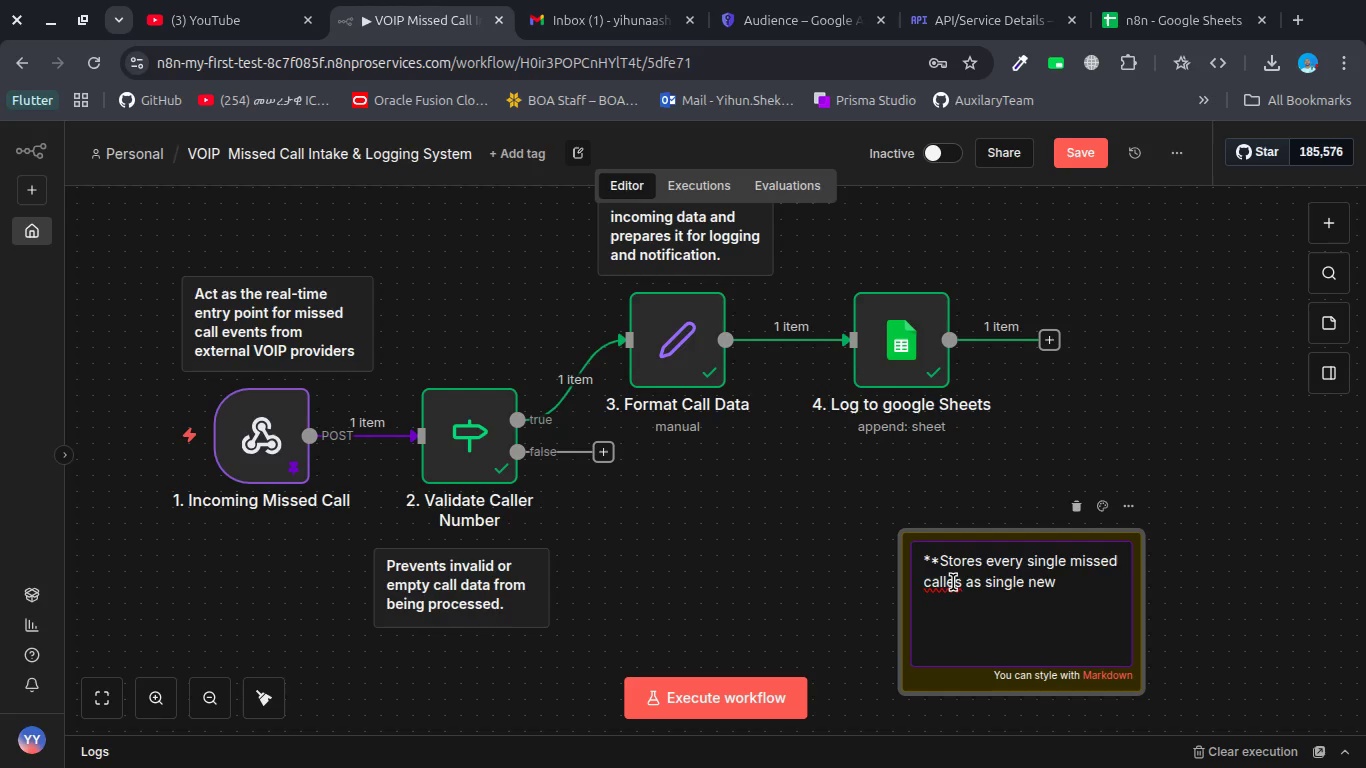 
key(Backspace)
 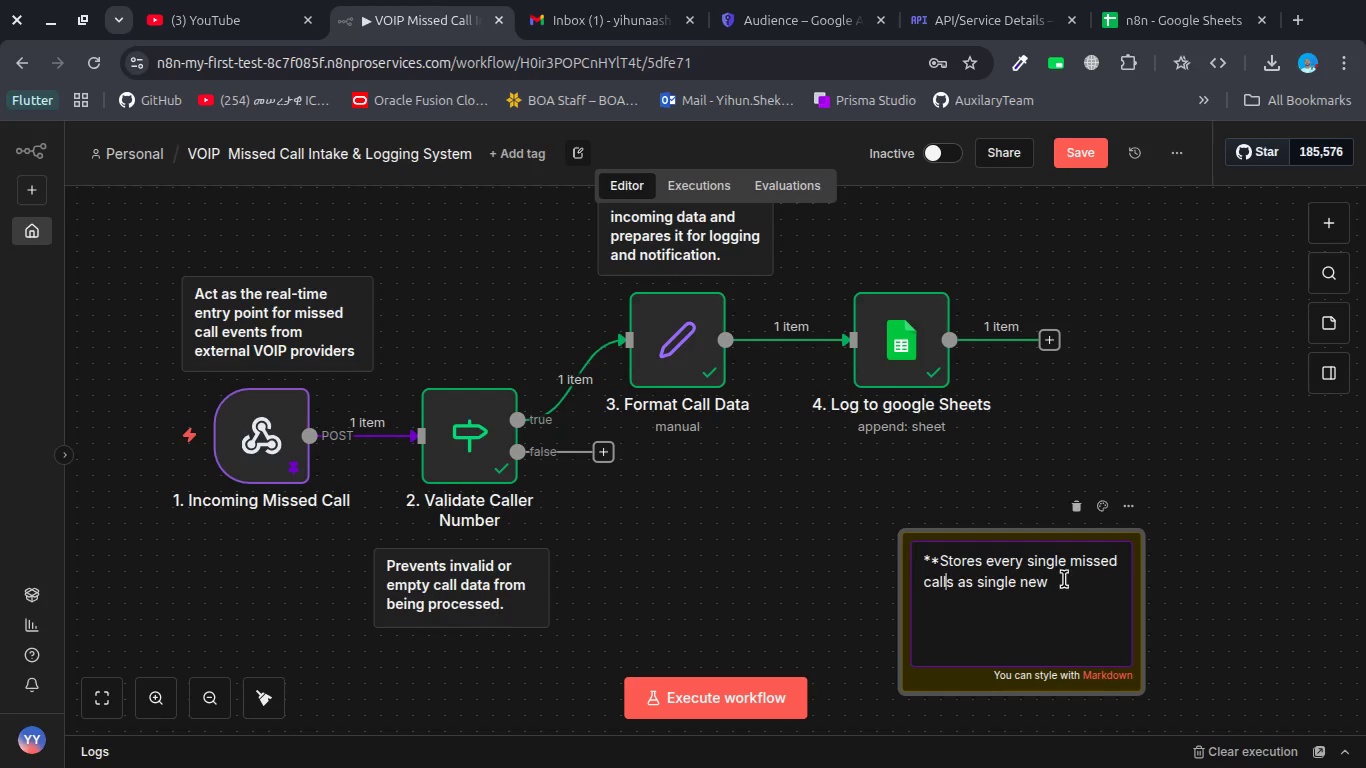 
left_click([1063, 577])
 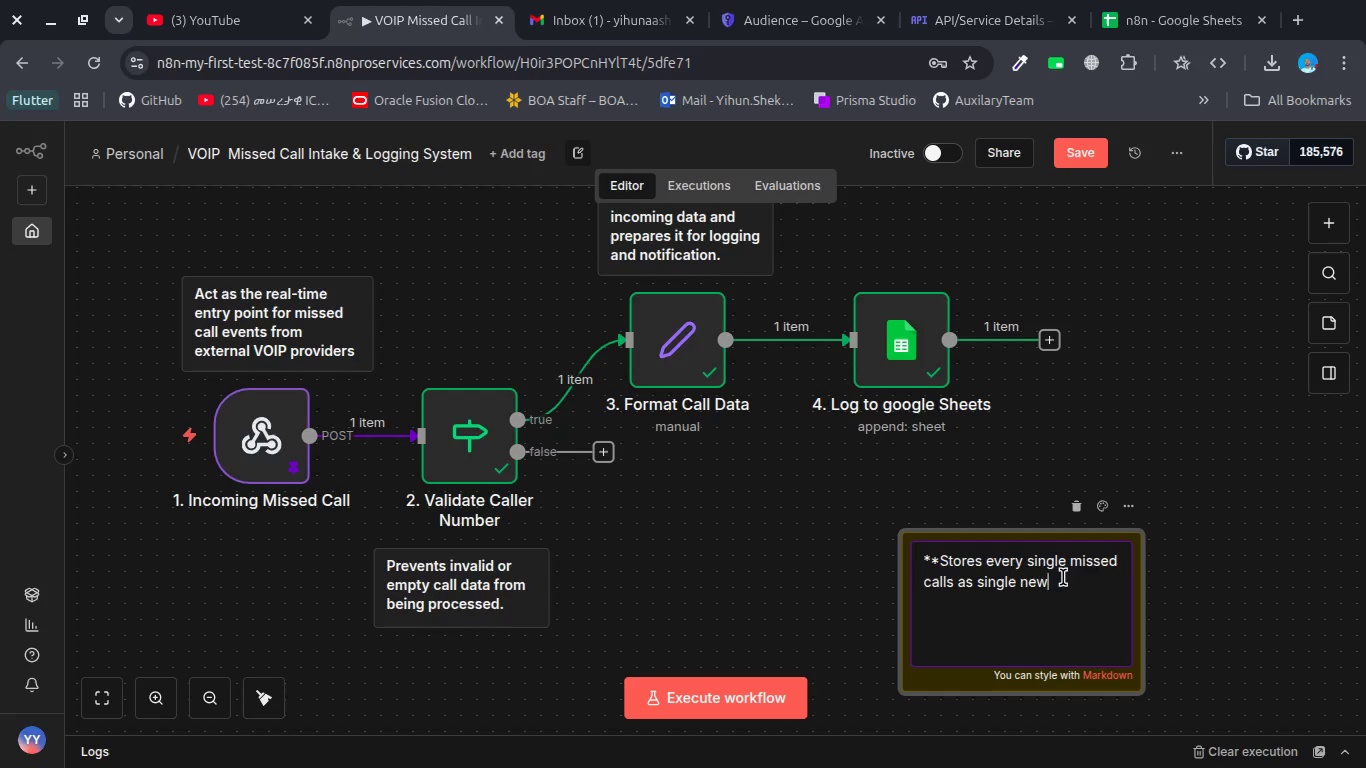 
type( entry with out overwir)
key(Backspace)
key(Backspace)
type(riting any existing missed calles)
 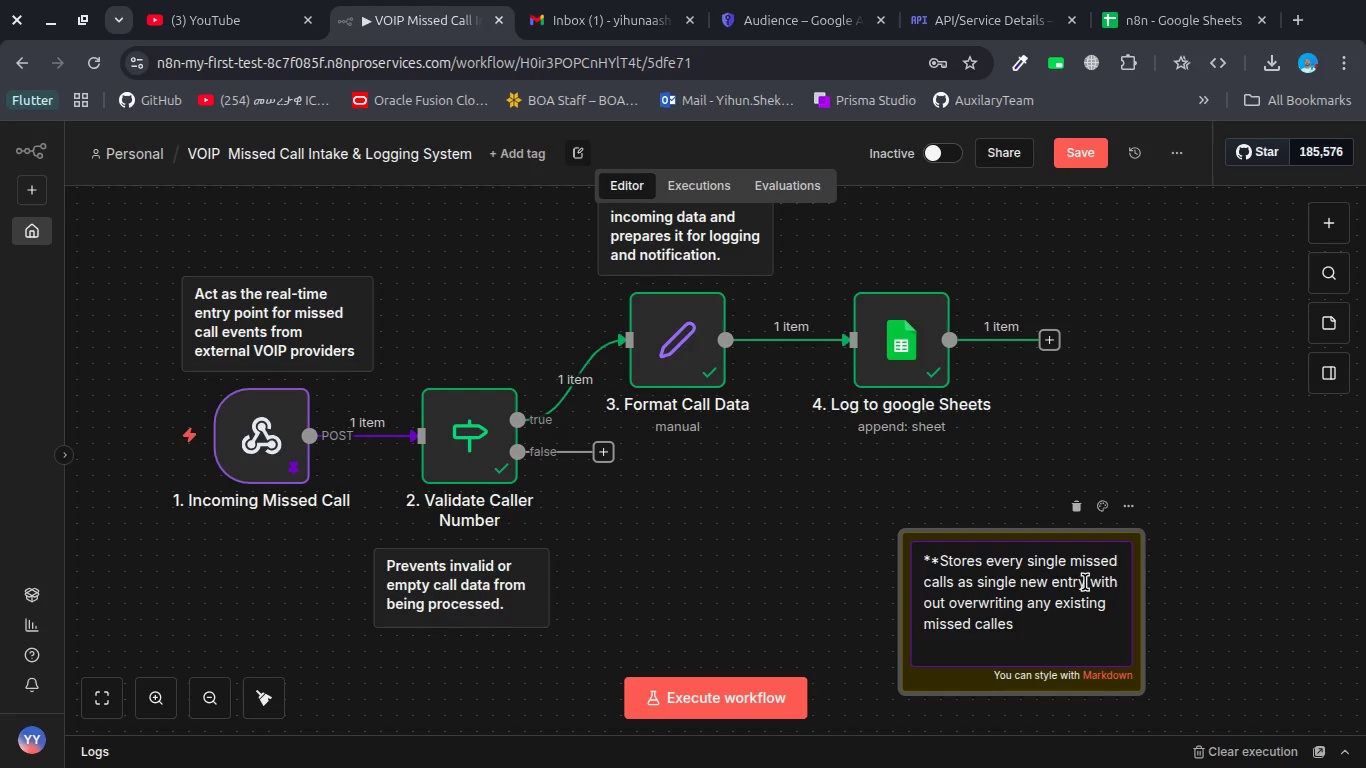 
key(NumpadMultiply)
 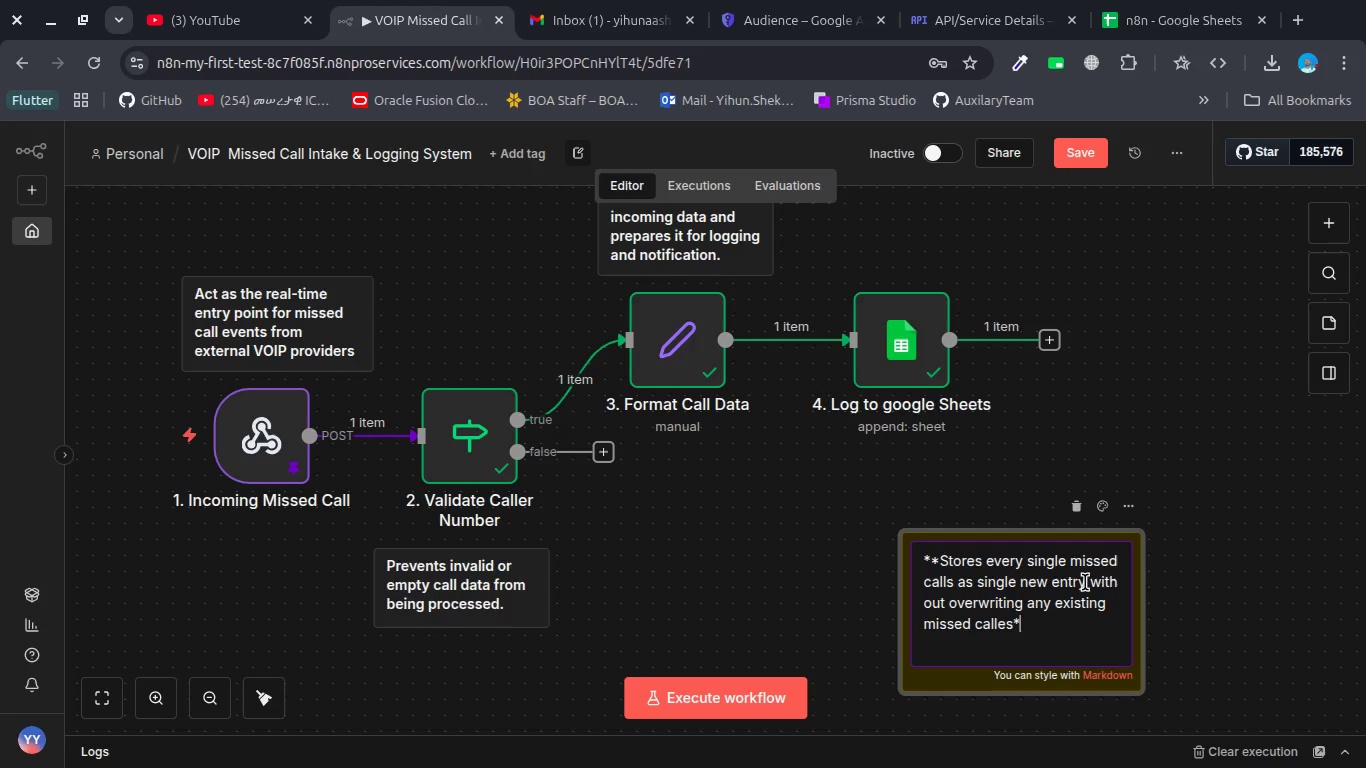 
key(NumpadMultiply)
 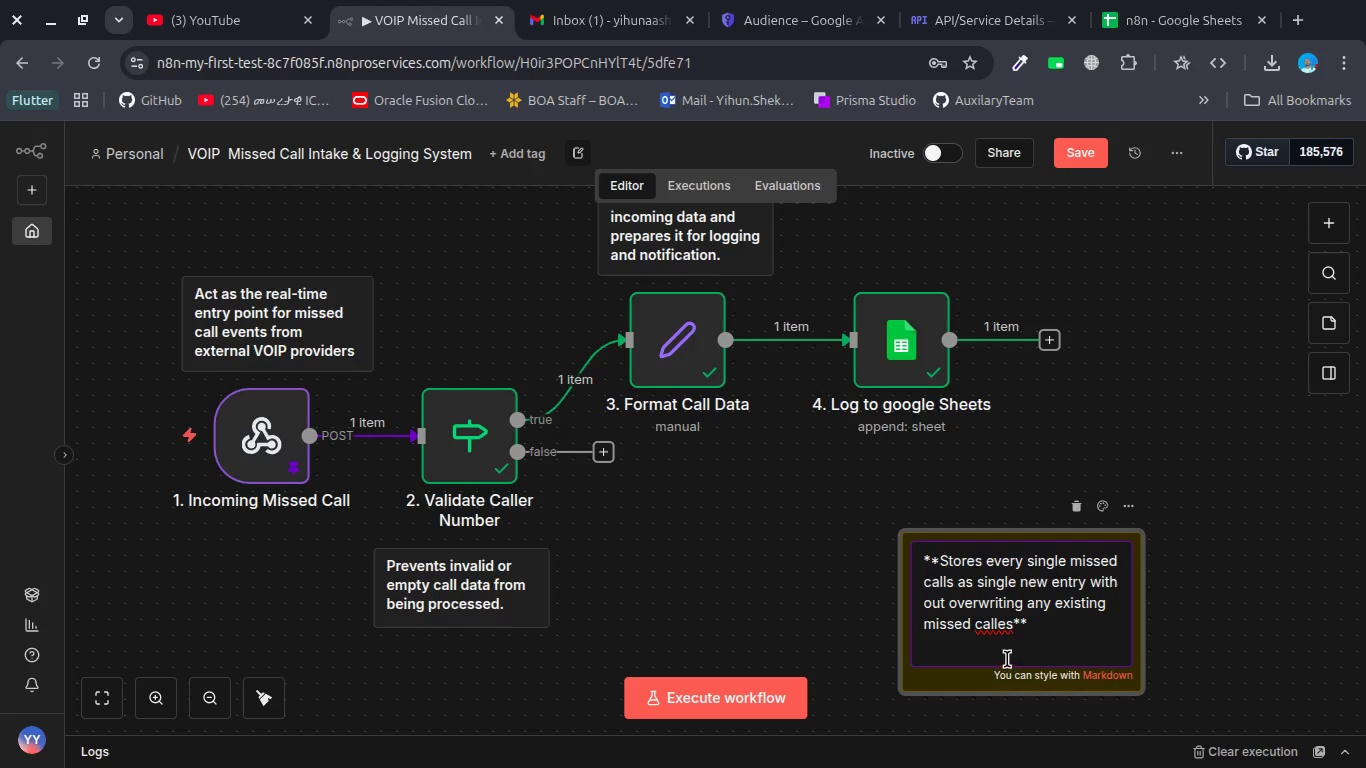 
left_click([1010, 629])
 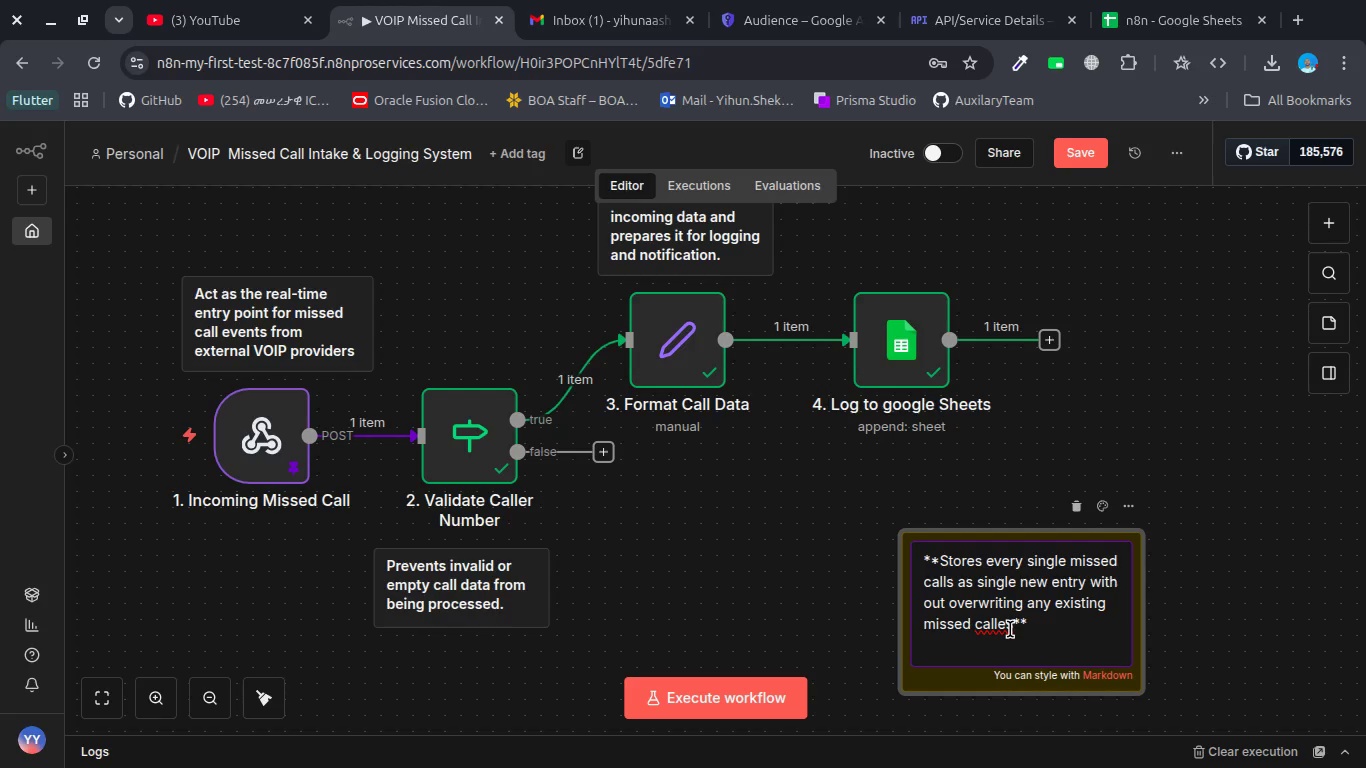 
key(ArrowLeft)
 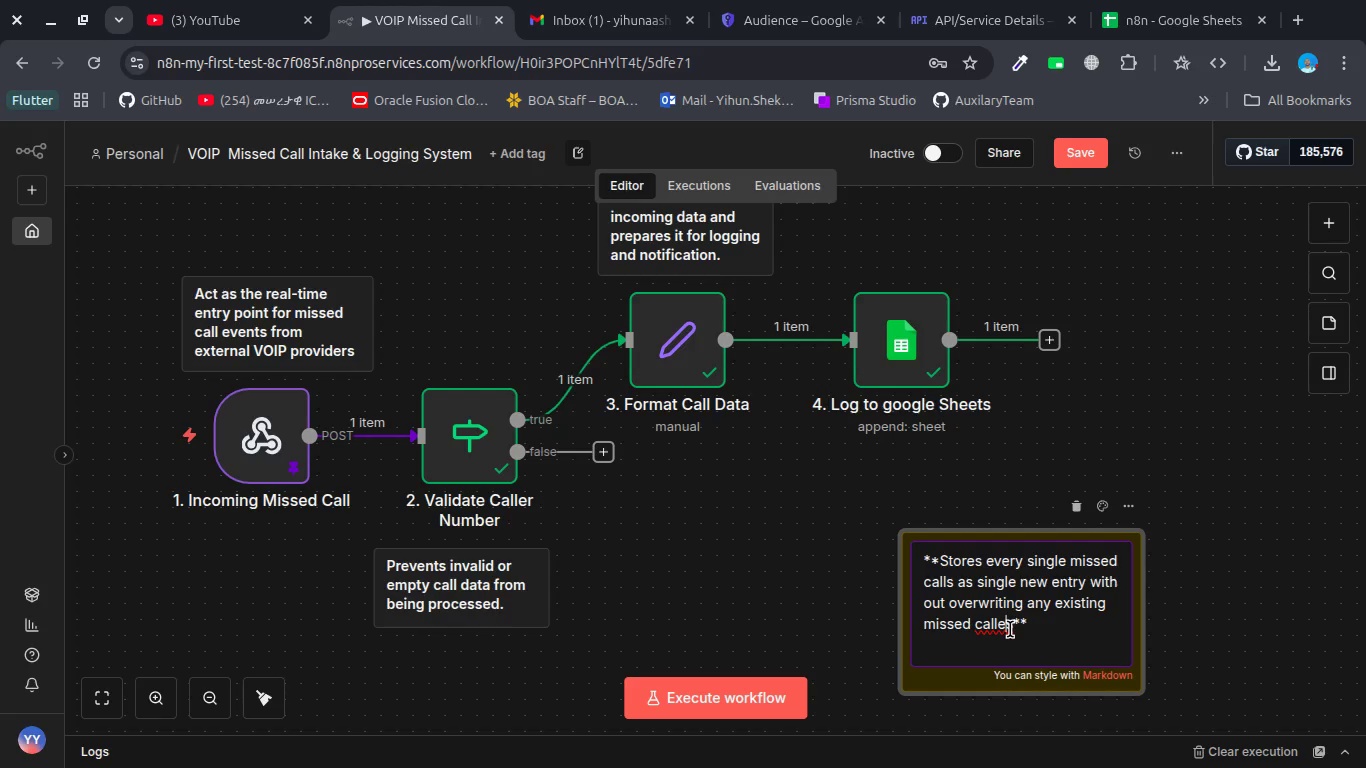 
key(Backspace)
 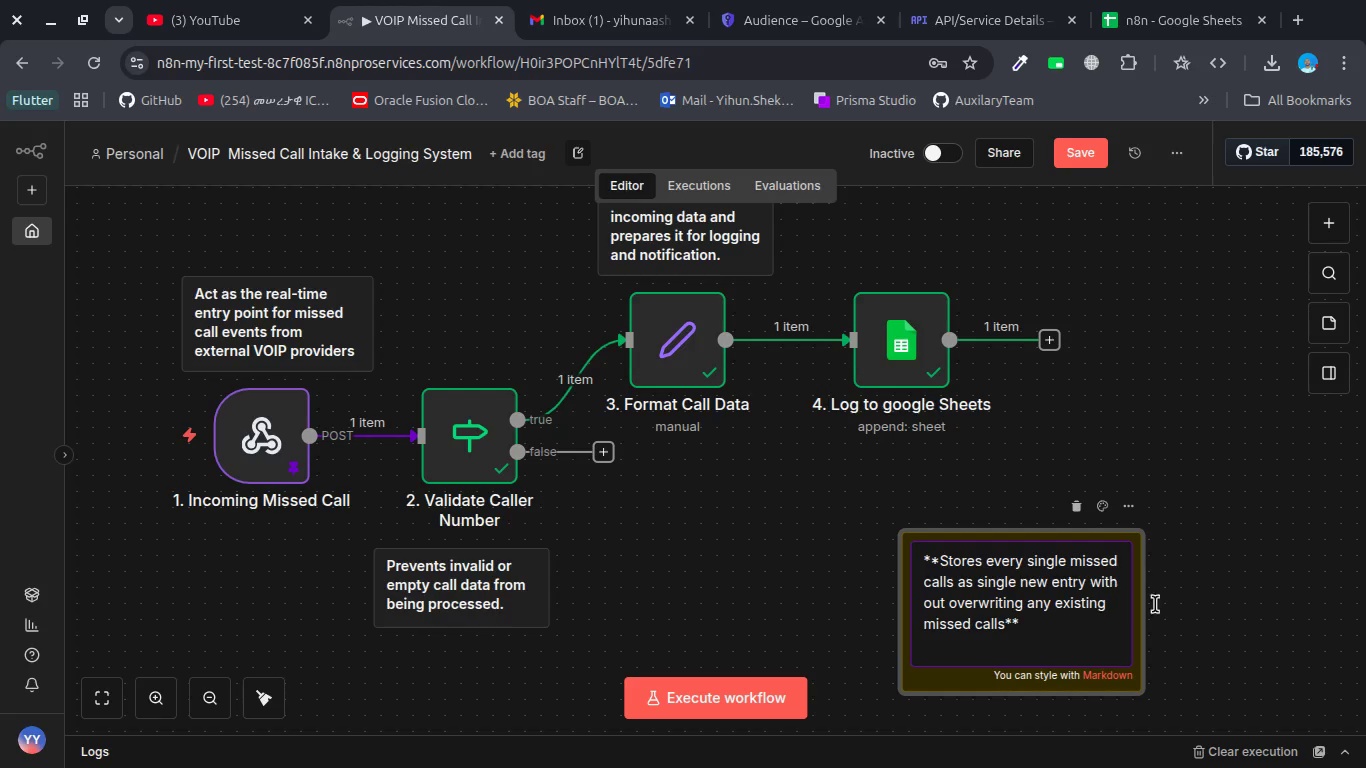 
left_click([1240, 604])
 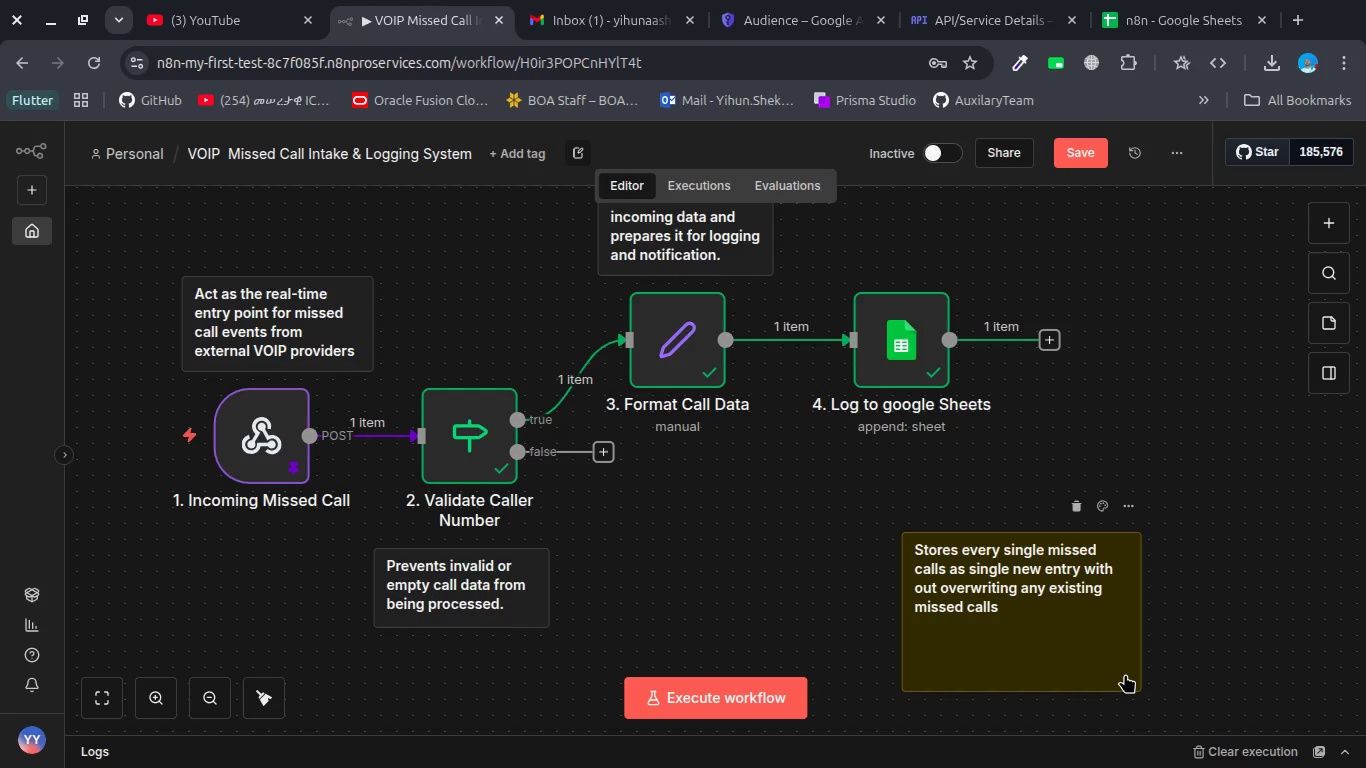 
wait(6.33)
 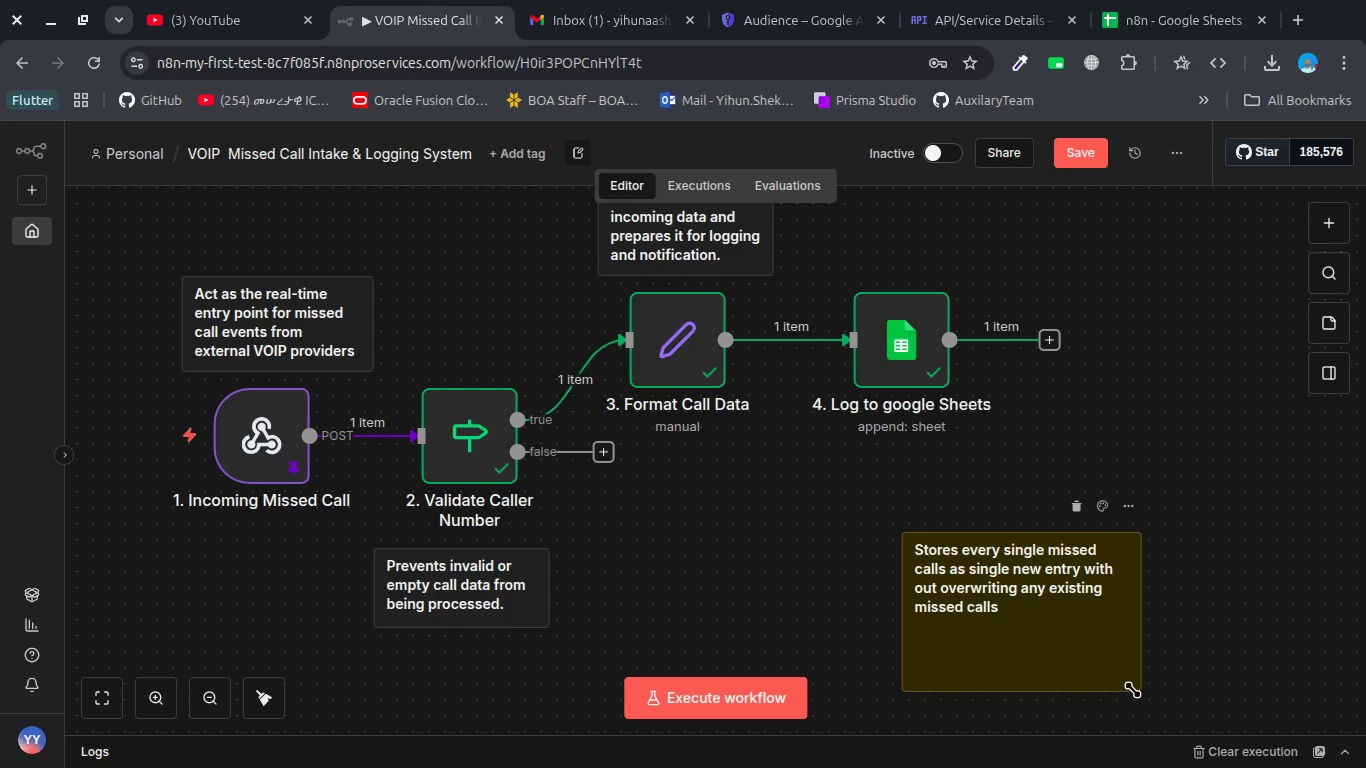 
left_click_drag(start_coordinate=[1136, 686], to_coordinate=[1079, 635])
 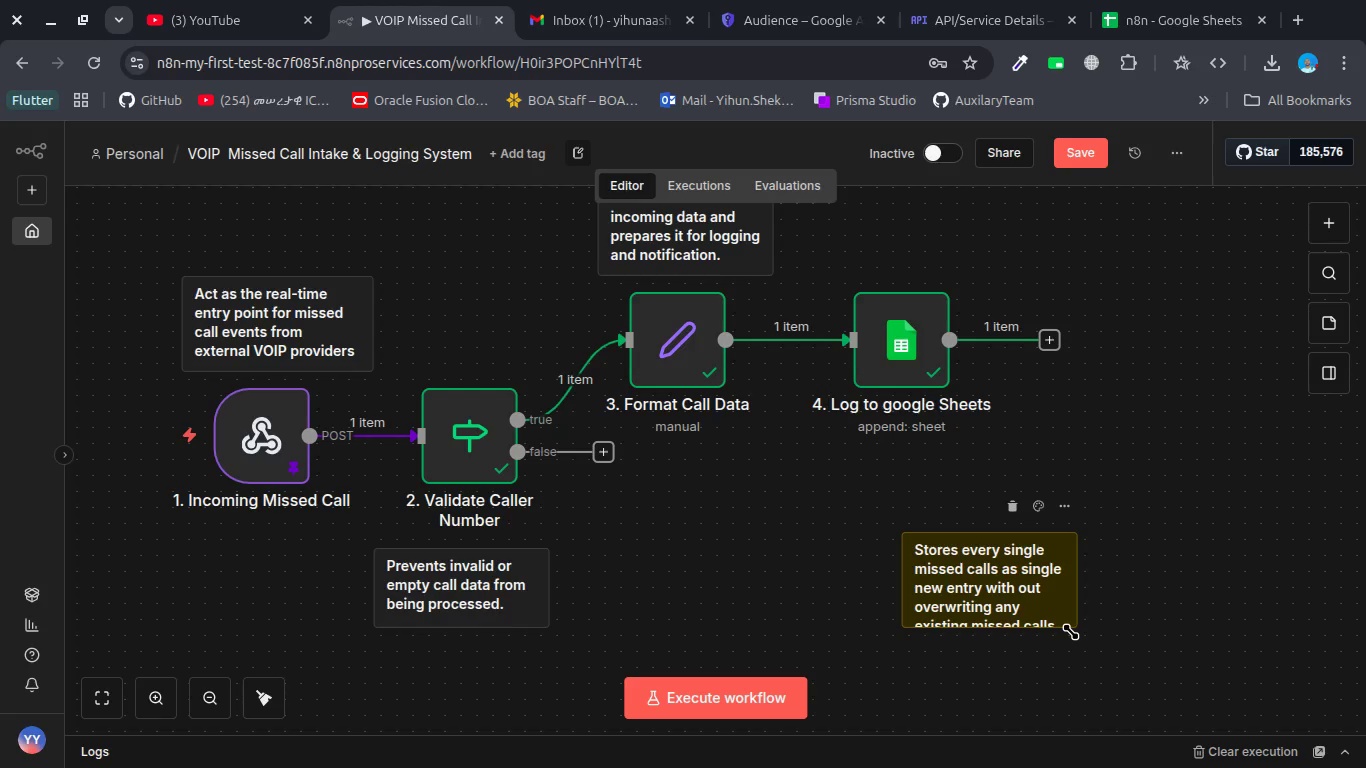 
left_click_drag(start_coordinate=[1073, 630], to_coordinate=[1080, 640])
 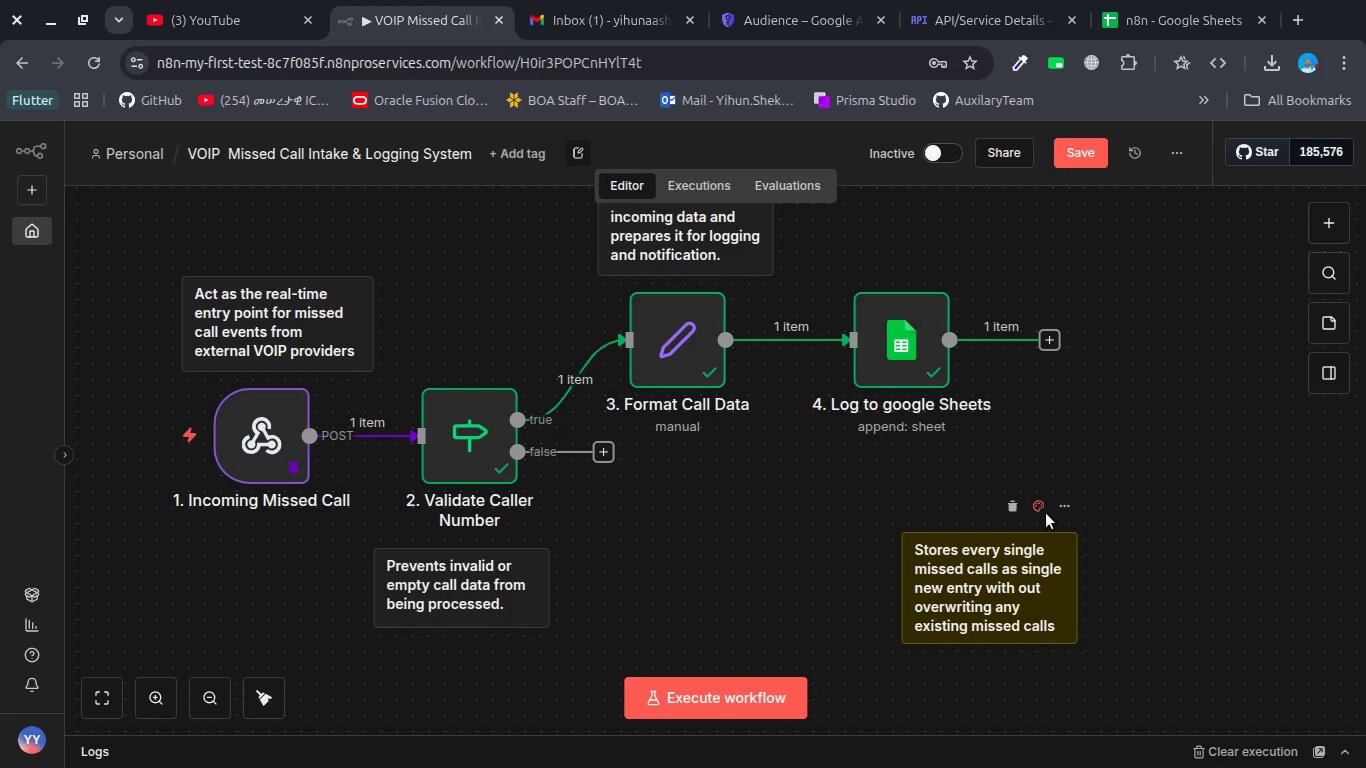 
left_click([1045, 512])
 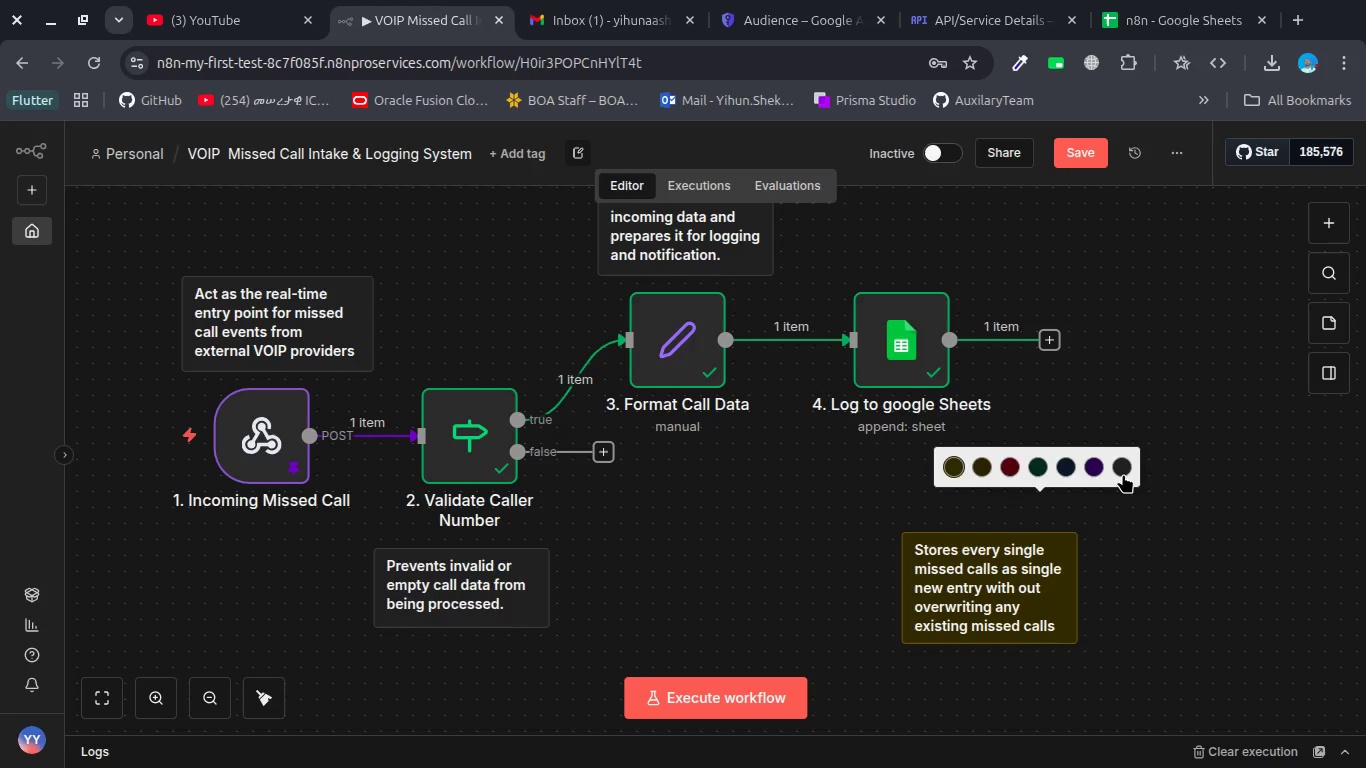 
left_click([1124, 474])
 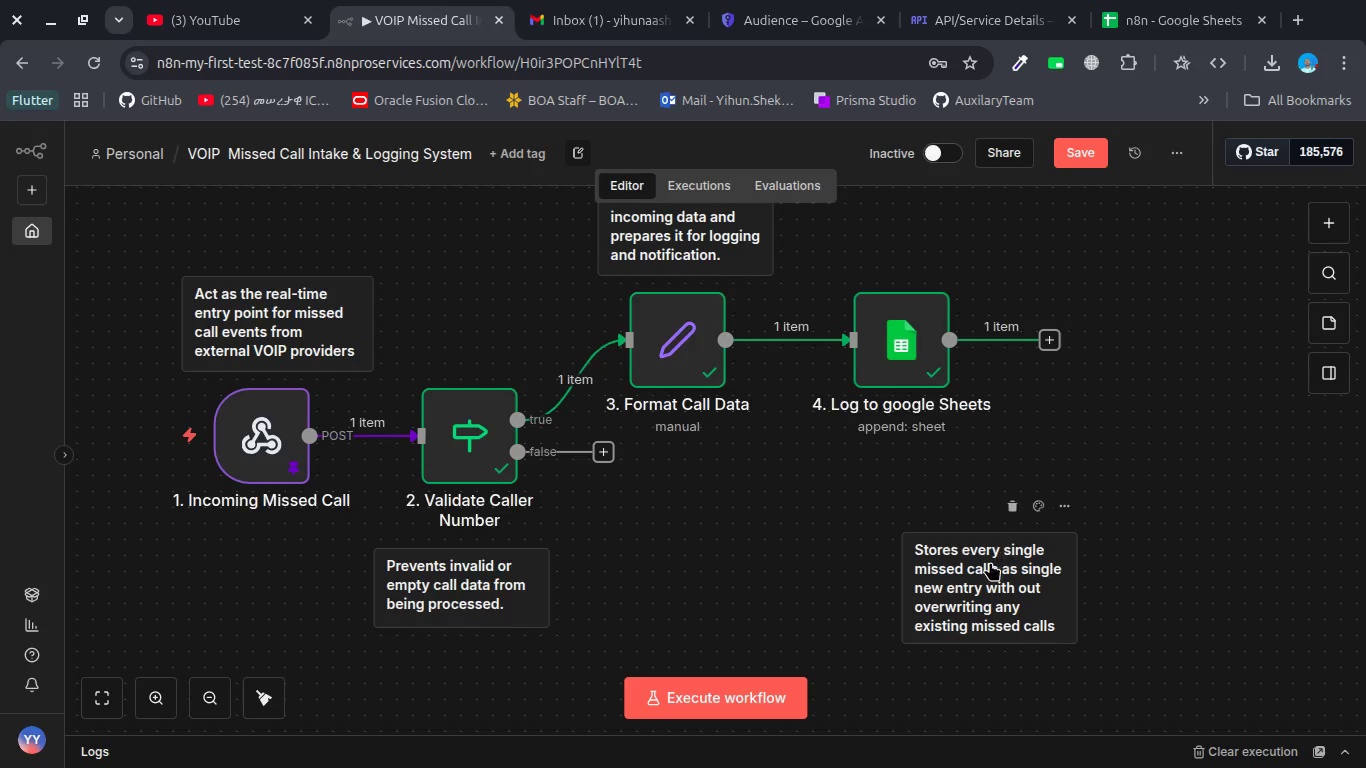 
left_click_drag(start_coordinate=[988, 564], to_coordinate=[891, 472])
 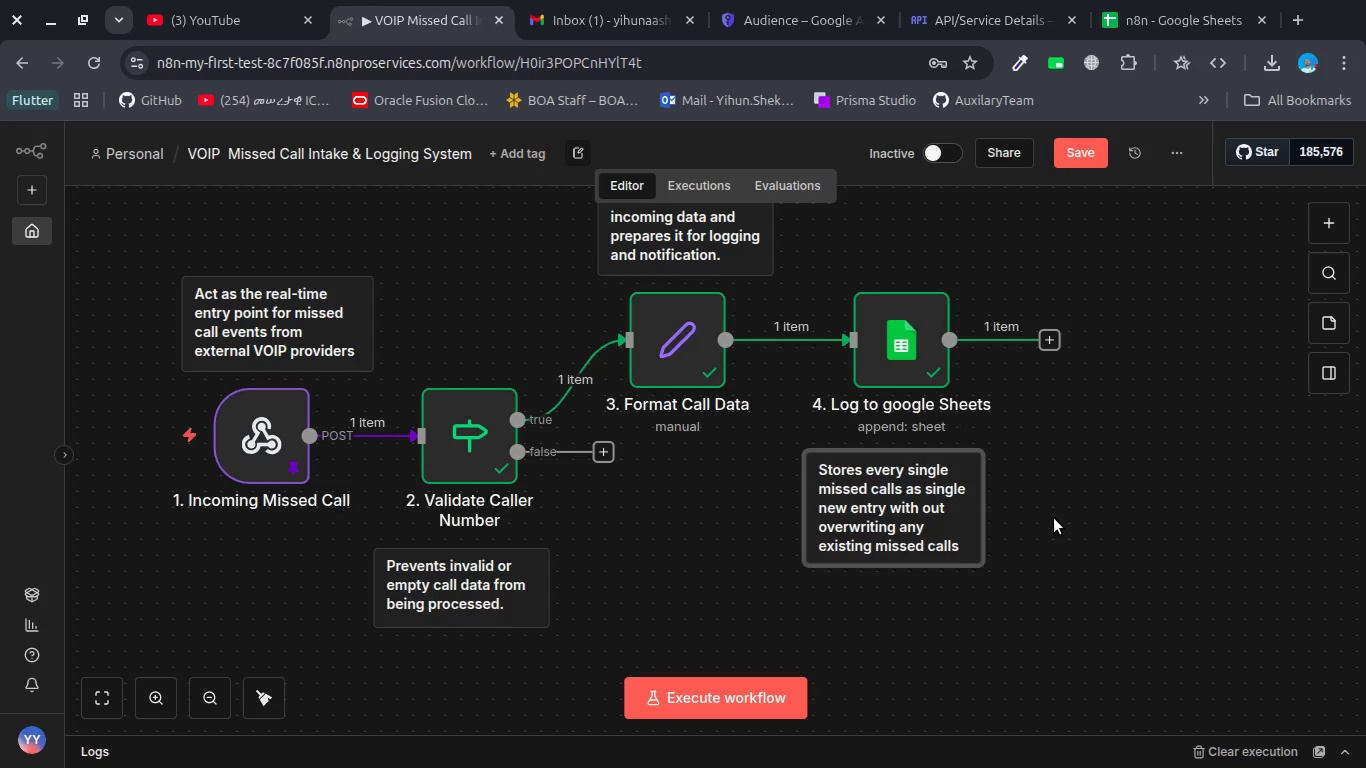 
left_click([1054, 518])
 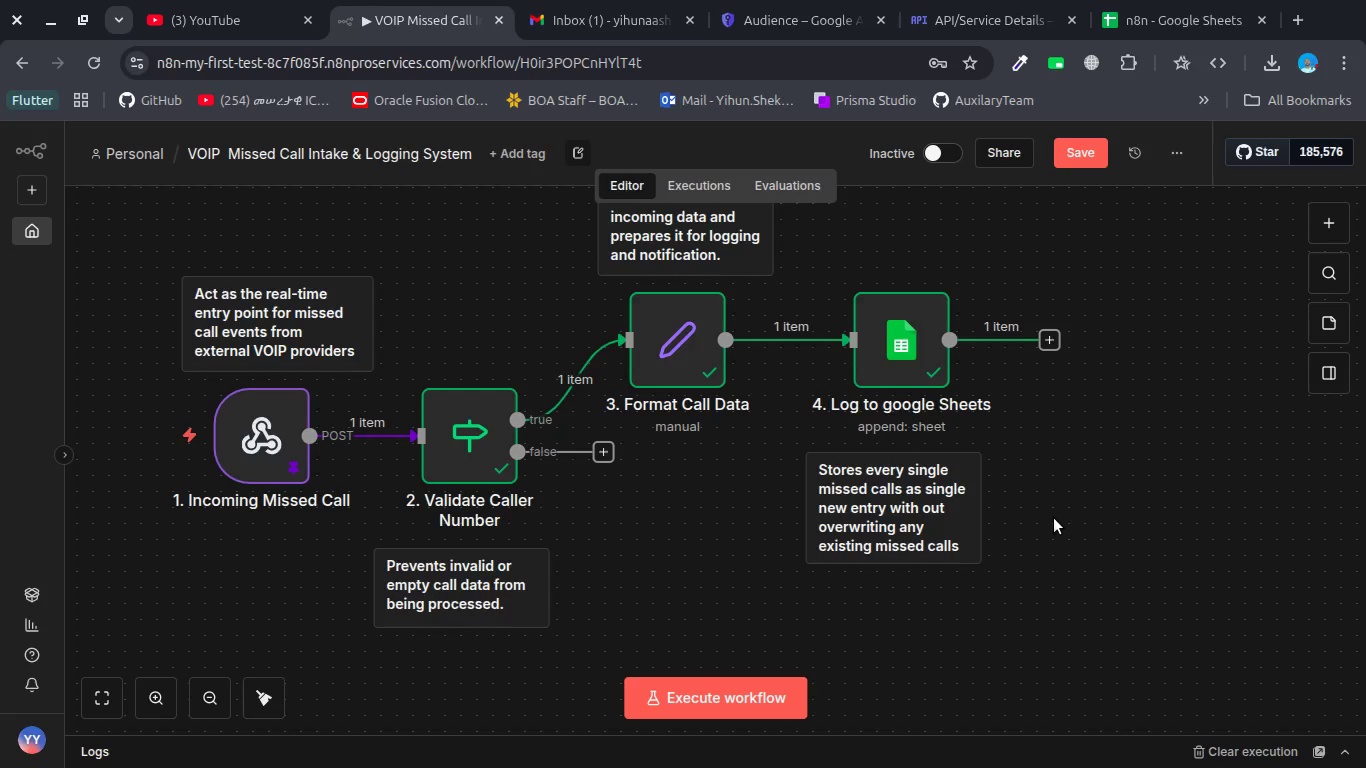 
wait(9.21)
 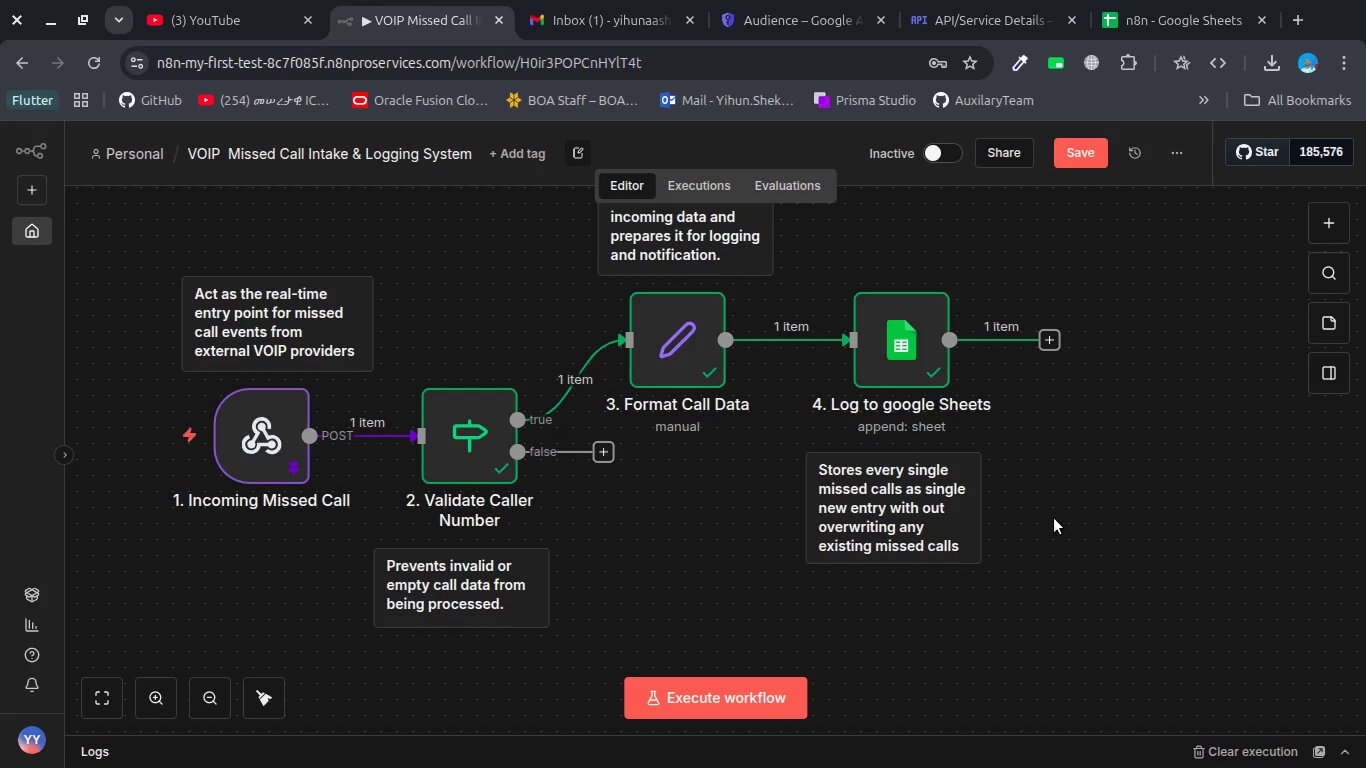 
left_click([1048, 344])
 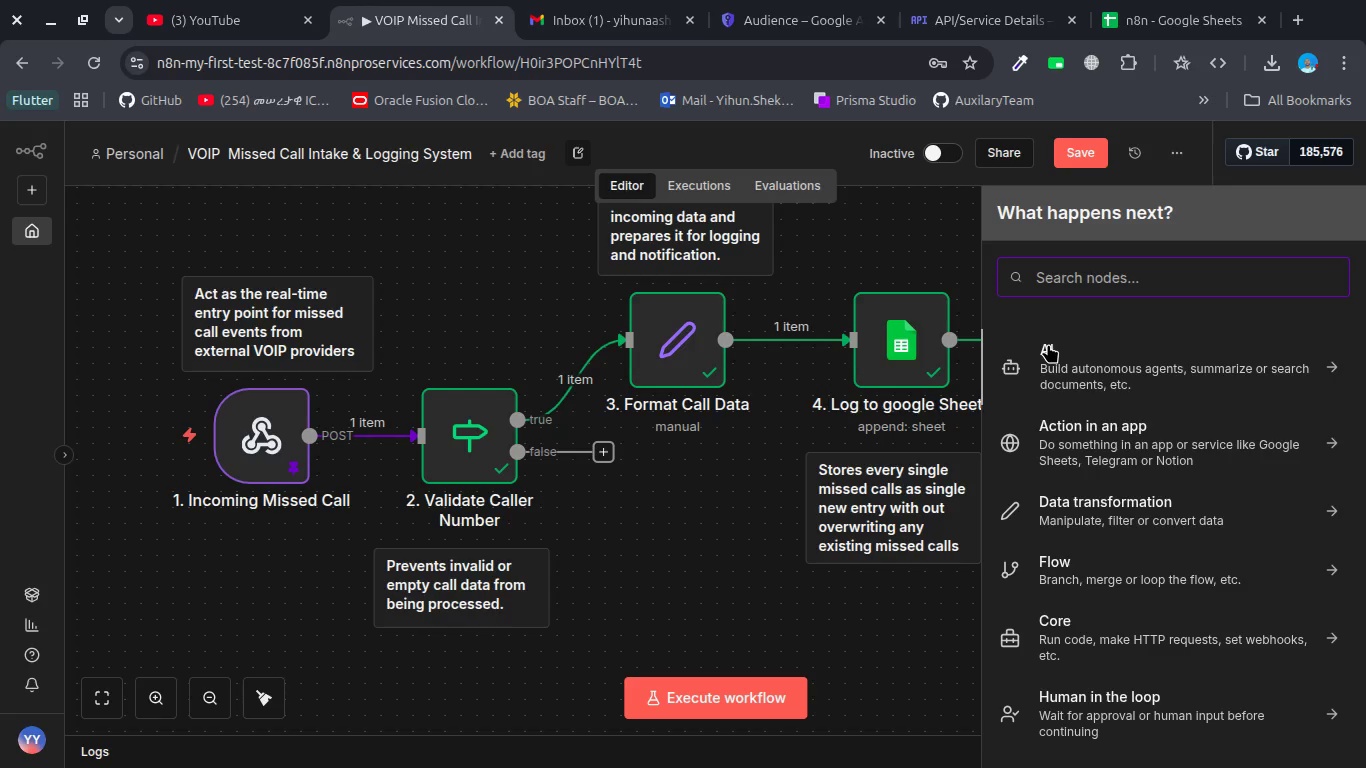 
type(f)
key(Backspace)
type(ga,)
key(Backspace)
key(Backspace)
type(ma)
 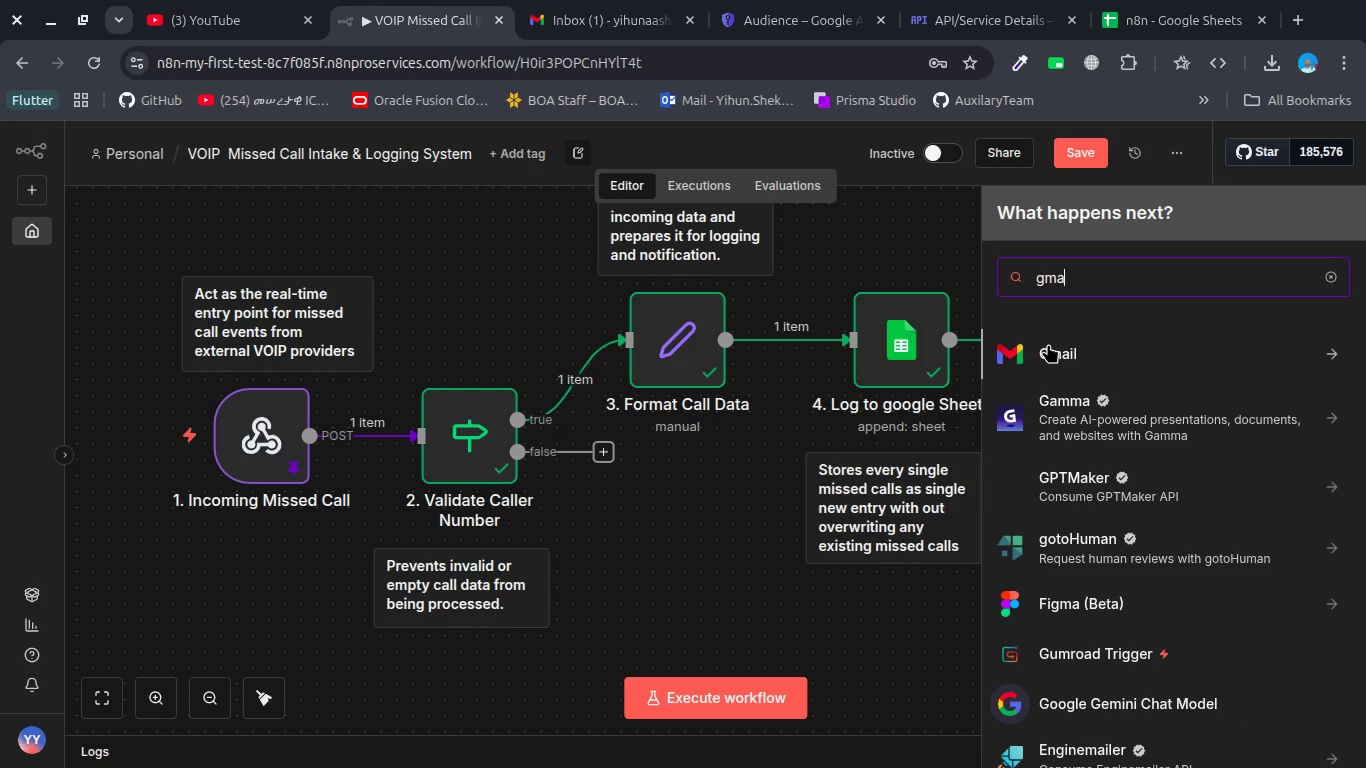 
key(Enter)
 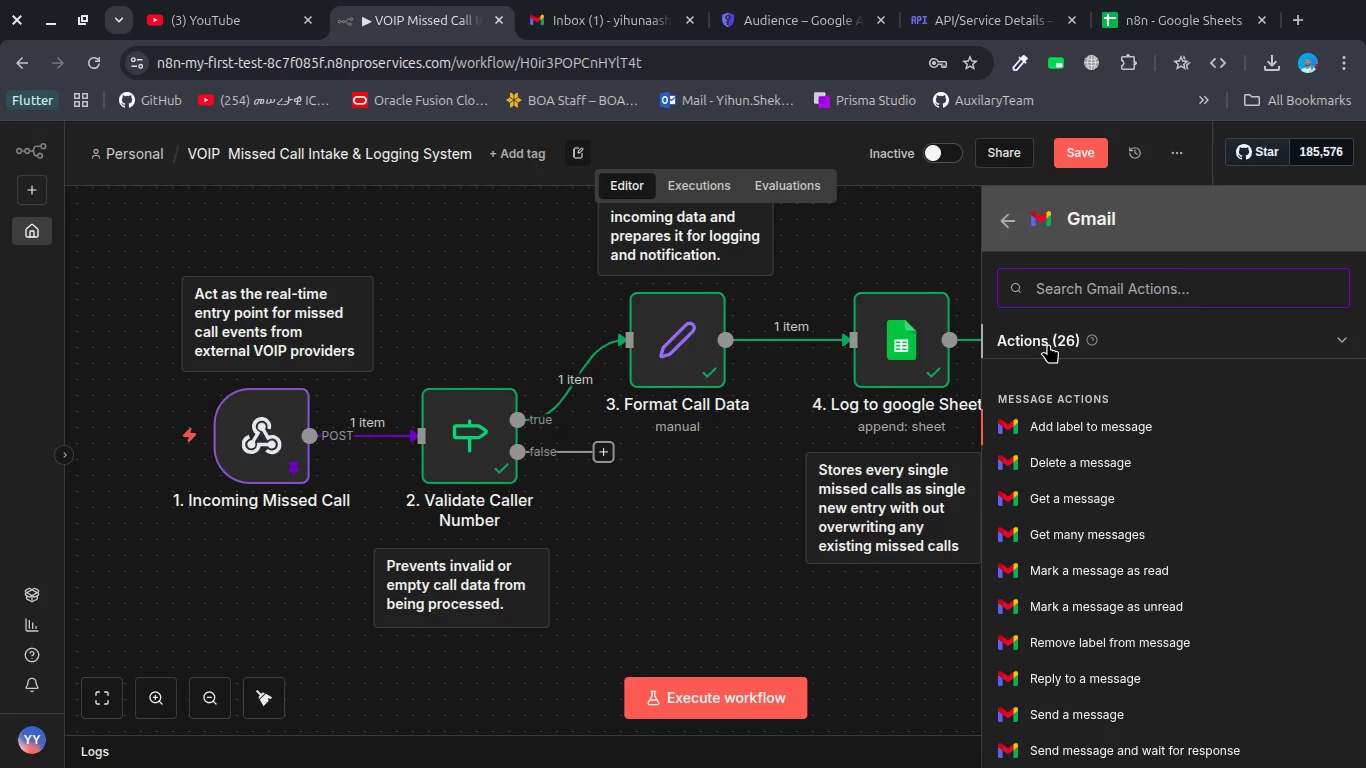 
type(se)
 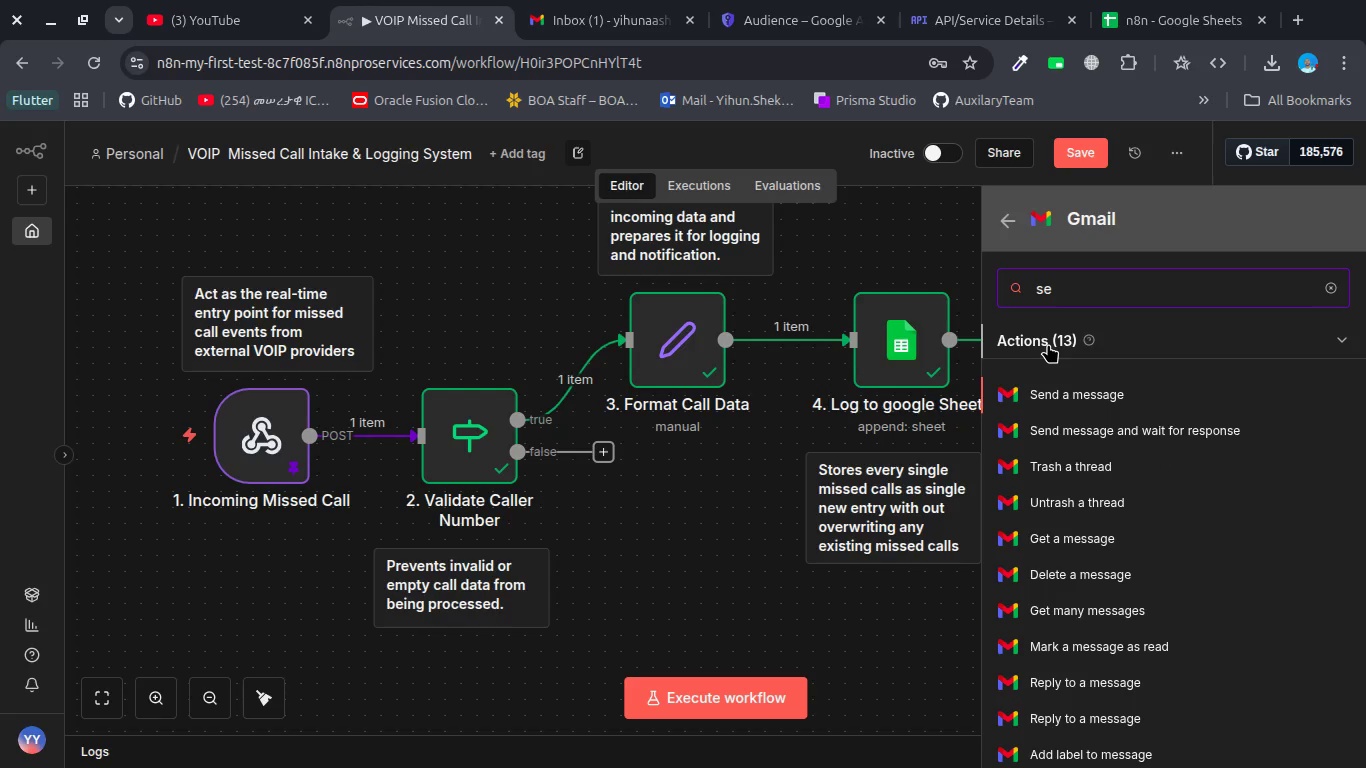 
key(Enter)
 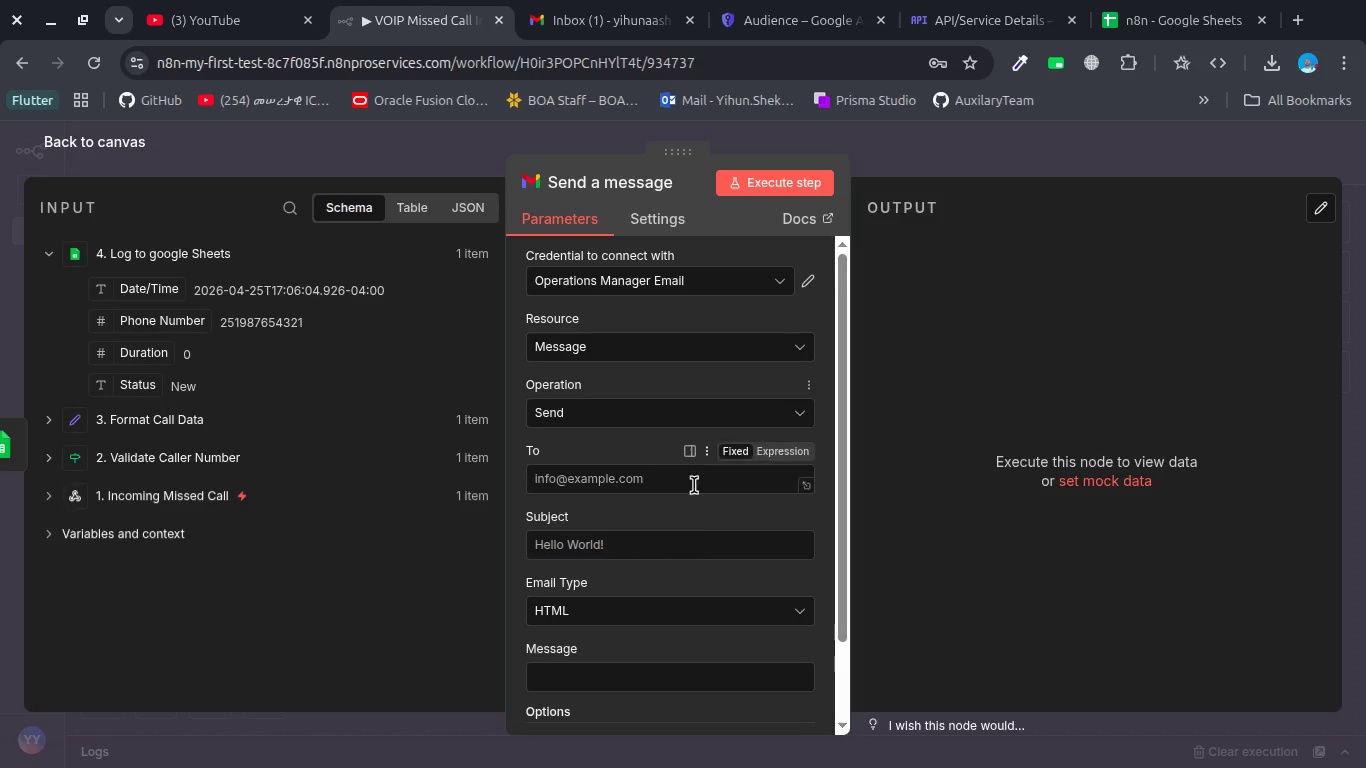 
left_click([672, 486])
 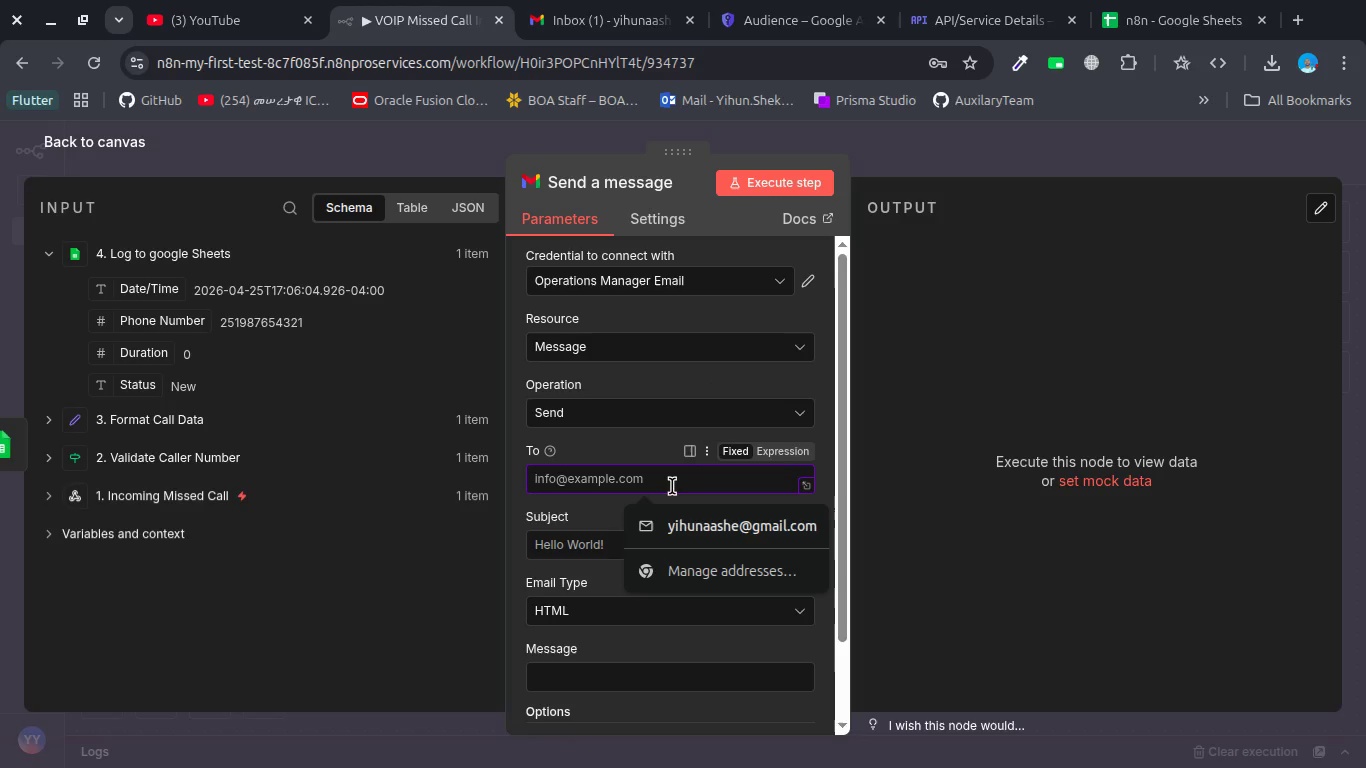 
type(yihun)
 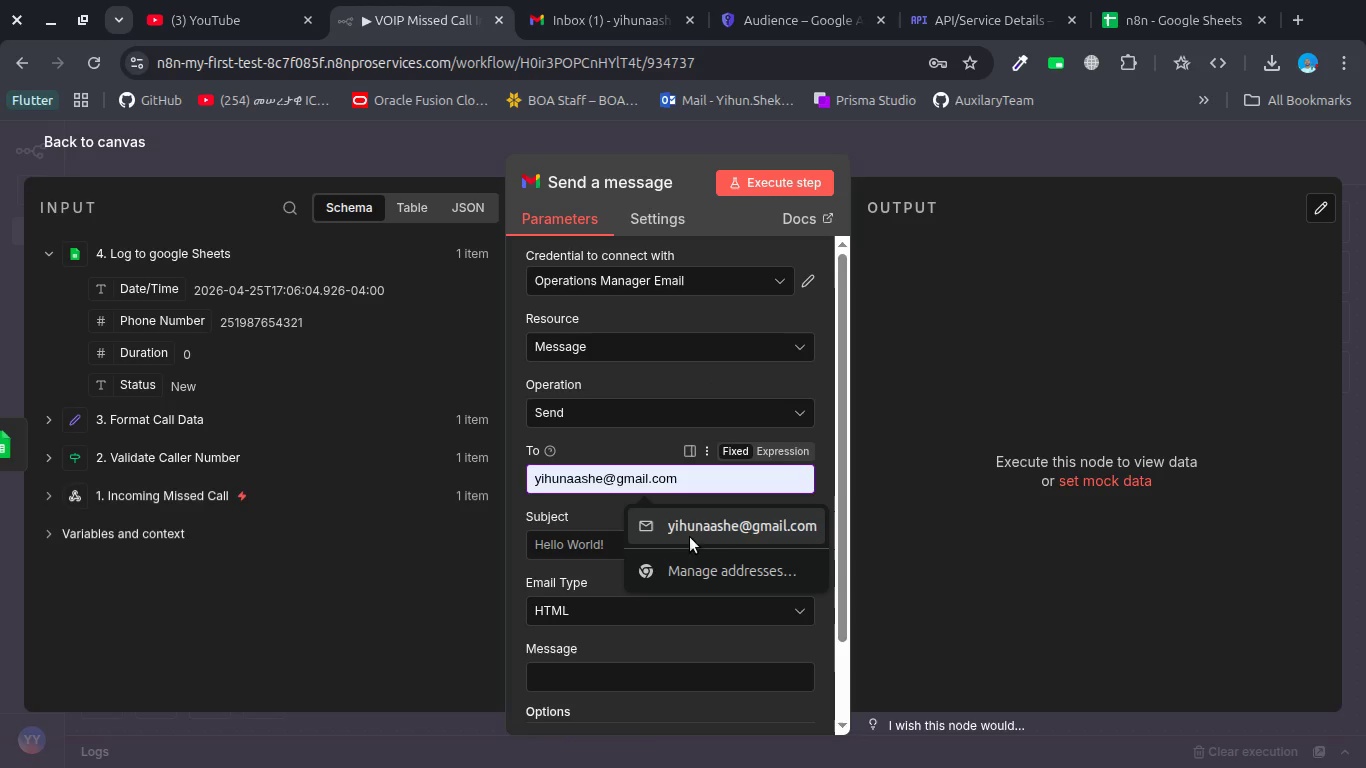 
left_click([698, 517])
 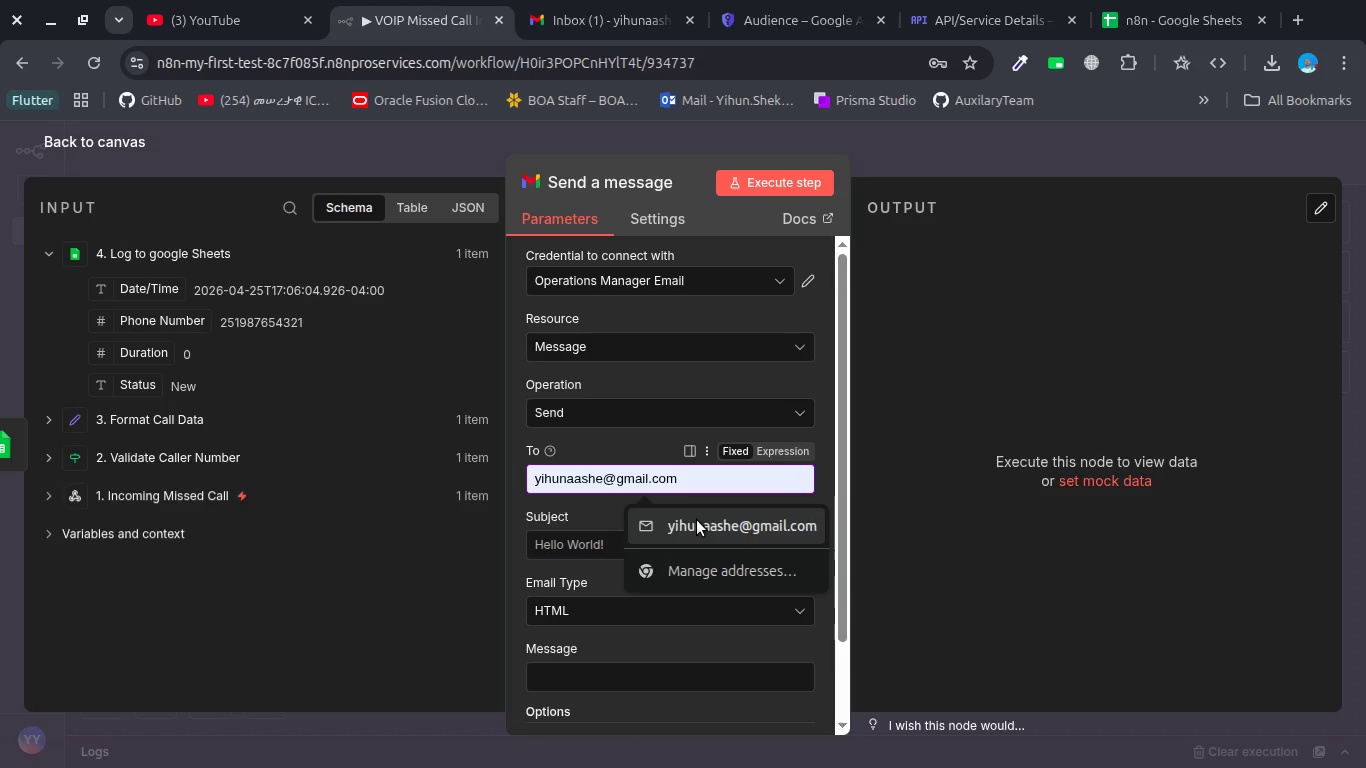 
left_click([693, 527])
 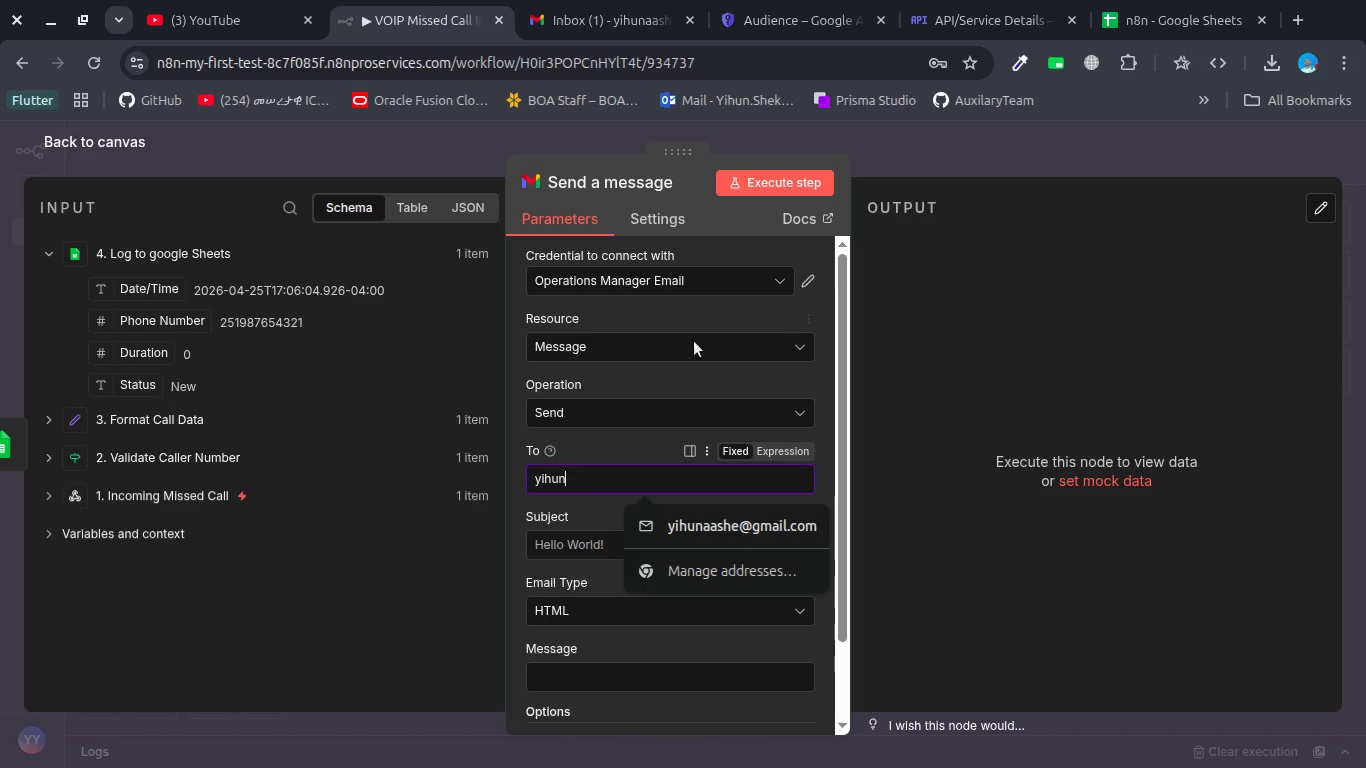 
double_click([703, 521])
 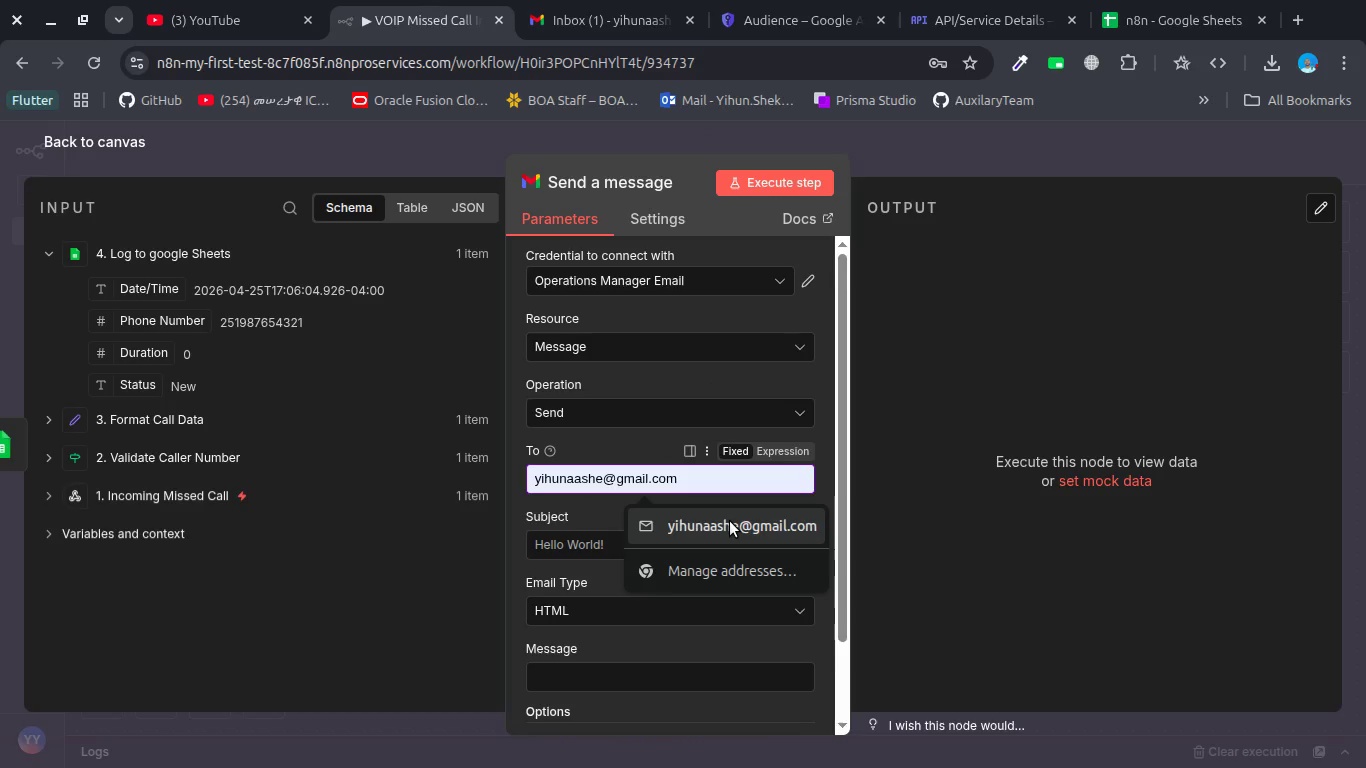 
double_click([730, 521])
 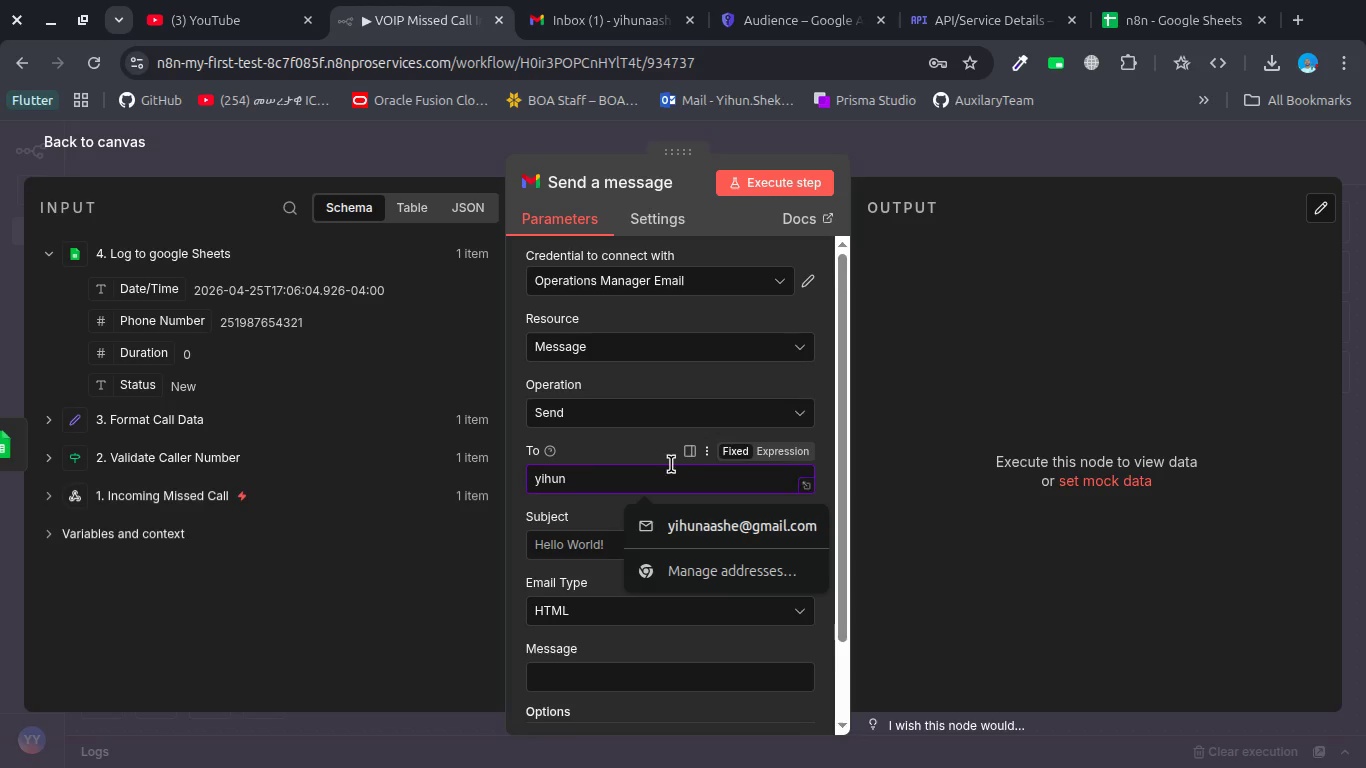 
type(aashe@gmail.com)
 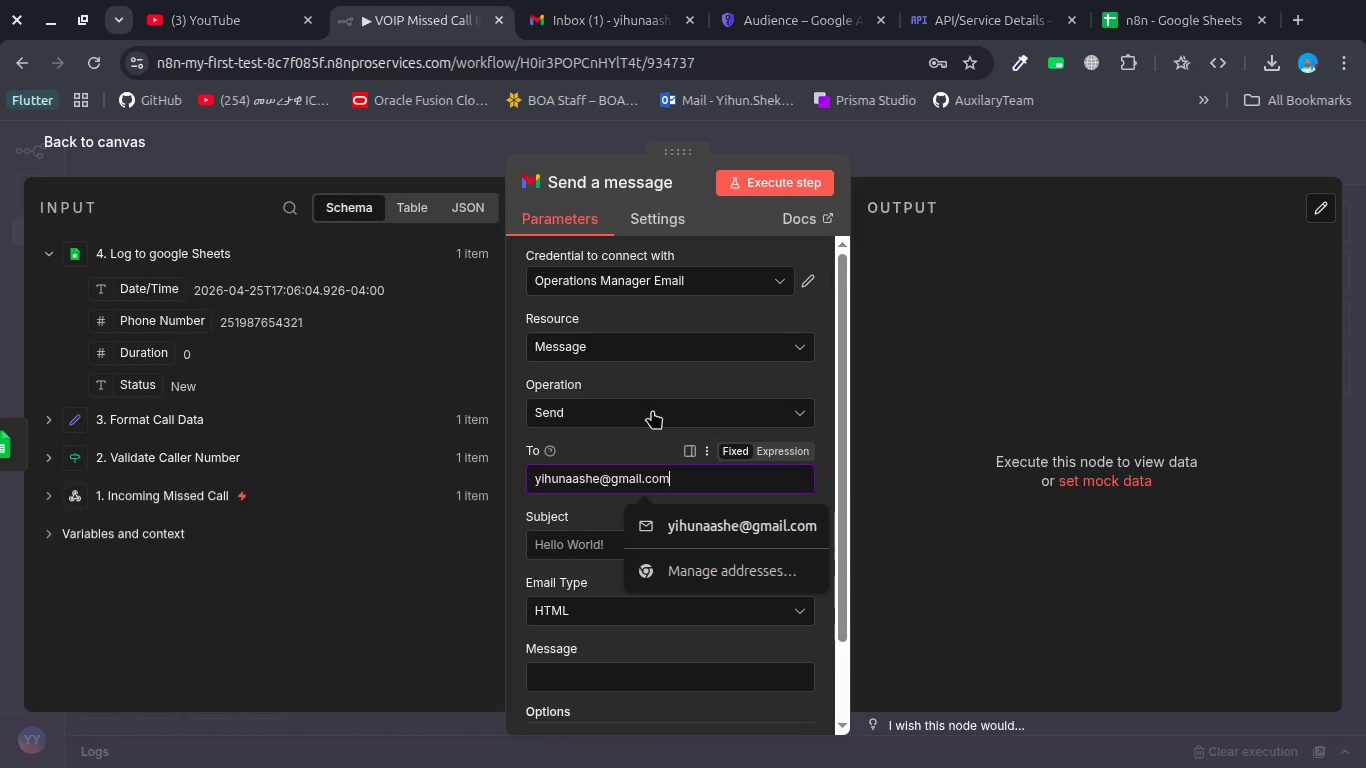 
left_click([614, 178])
 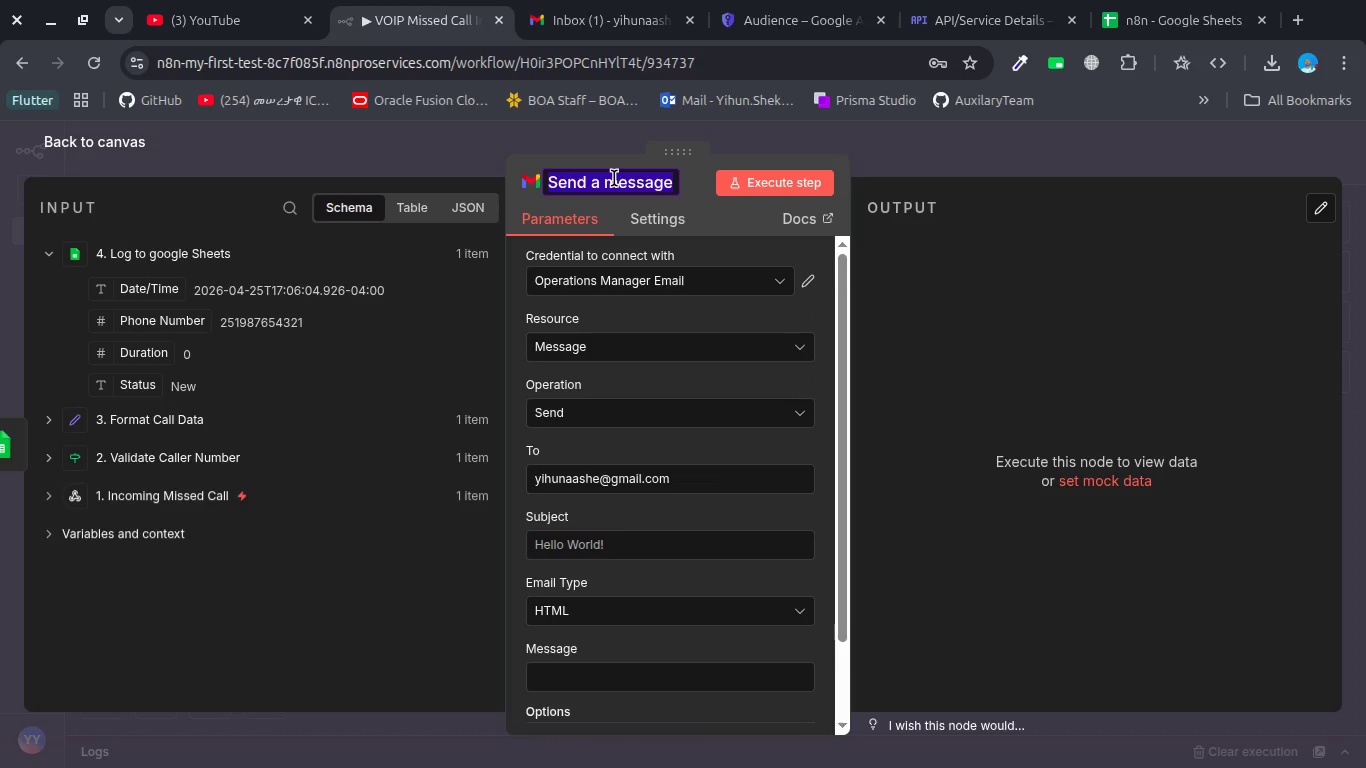 
type(5. Send Missed Call Alert)
 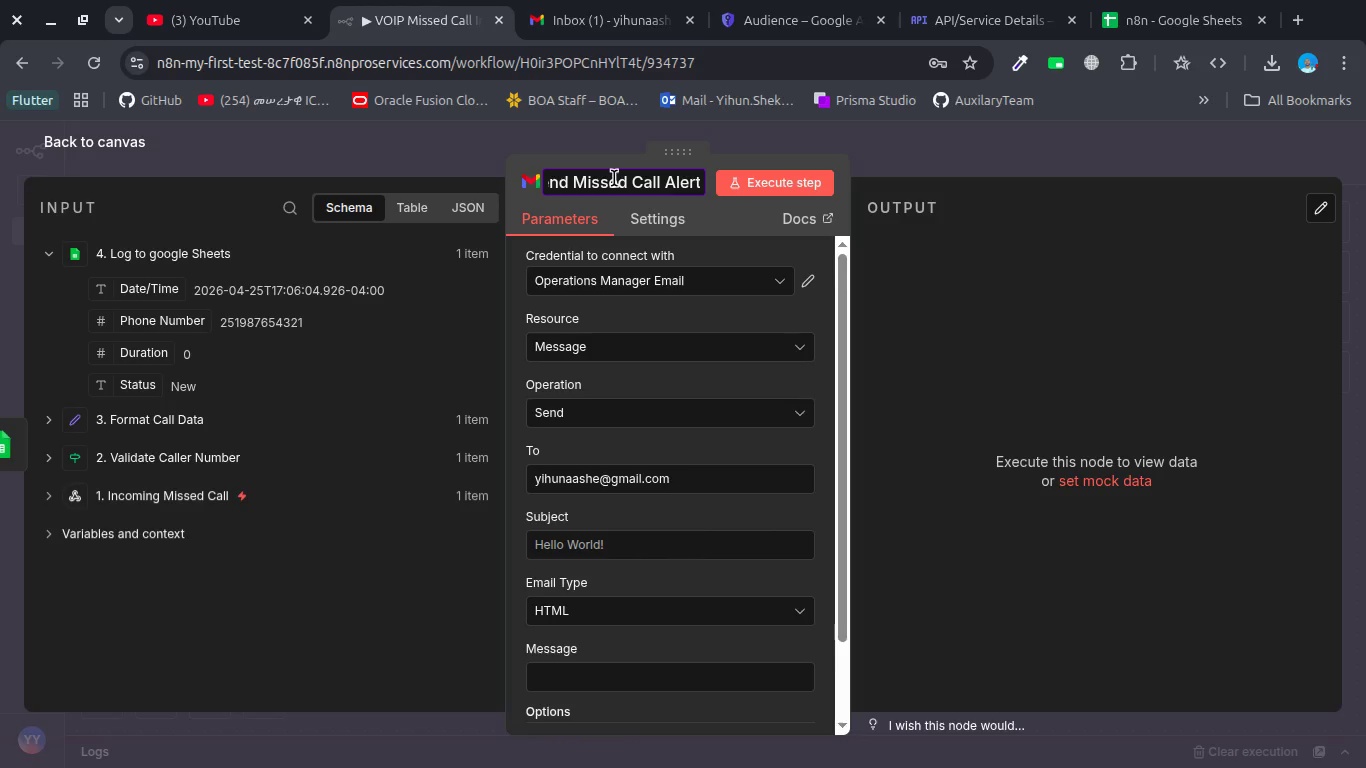 
left_click([615, 541])
 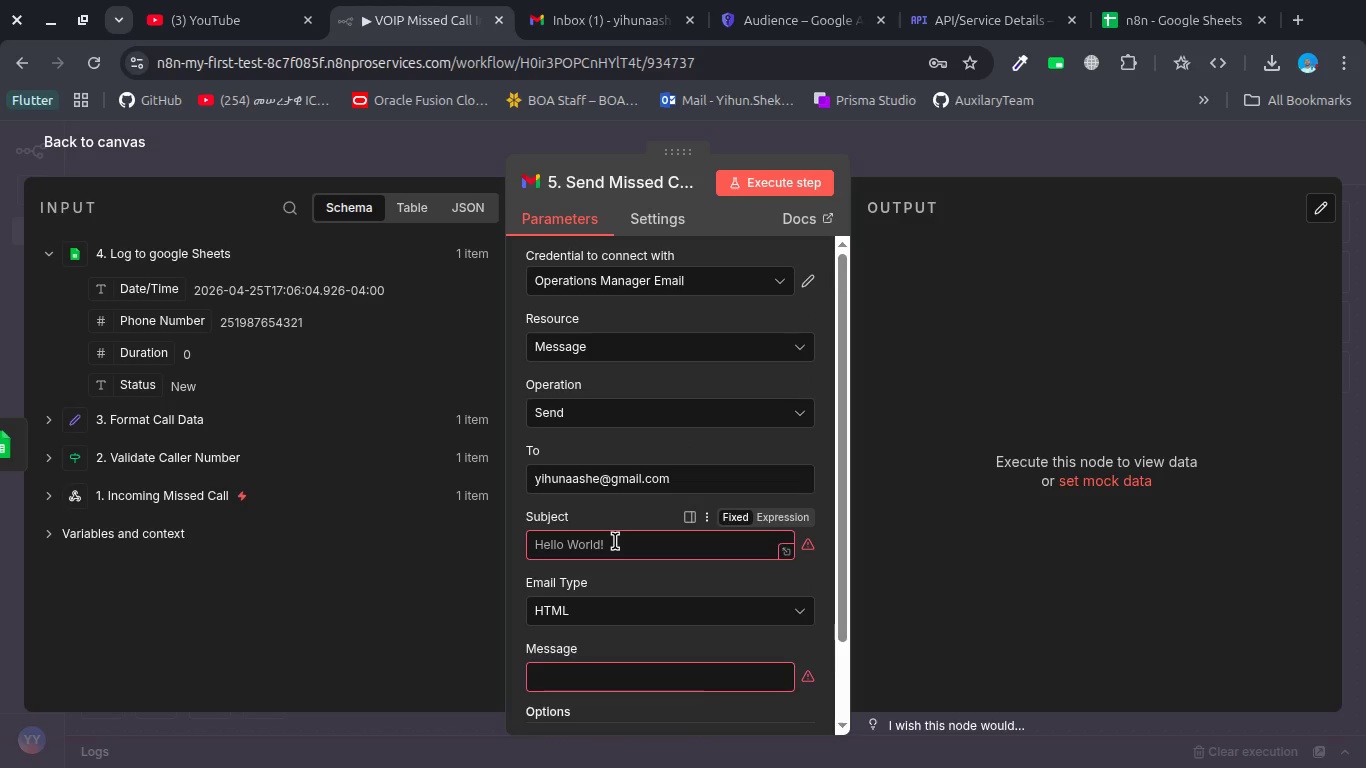 
type(missed c)
 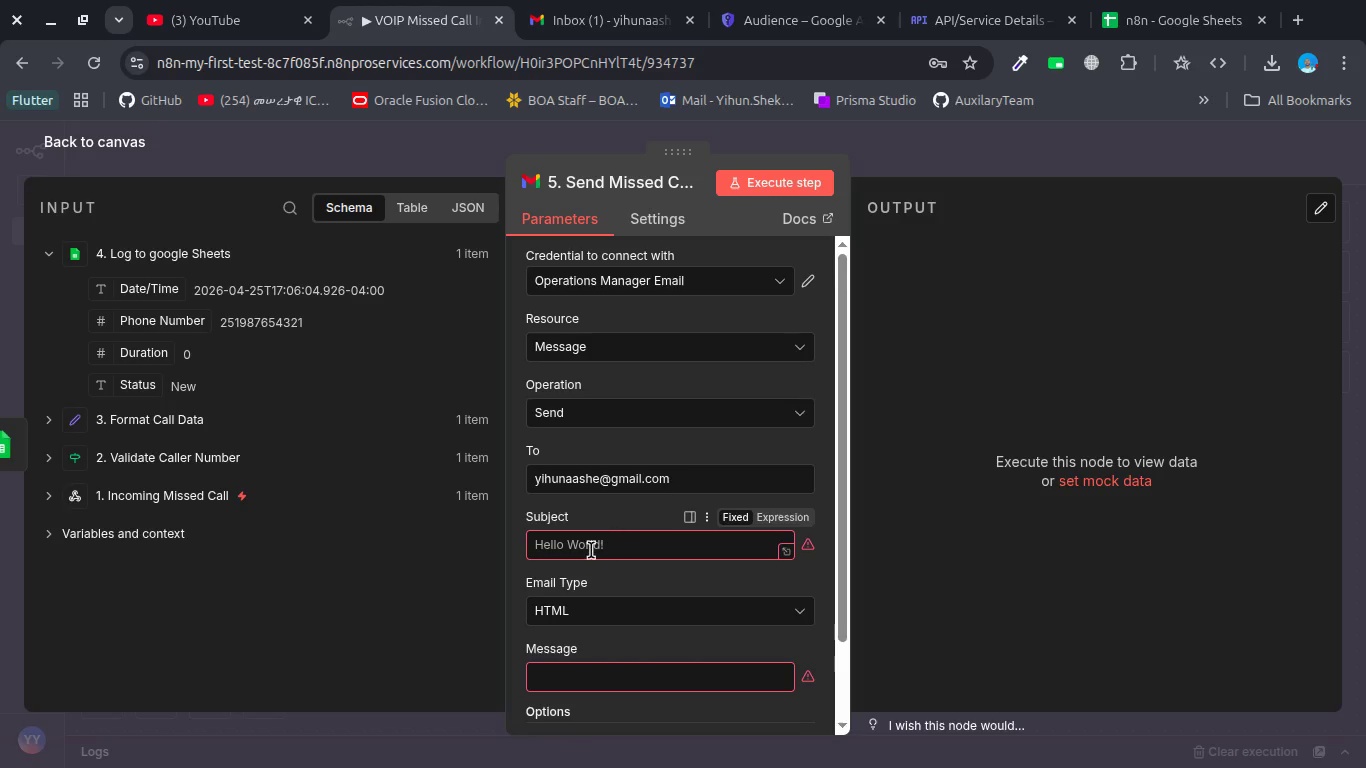 
left_click([584, 550])
 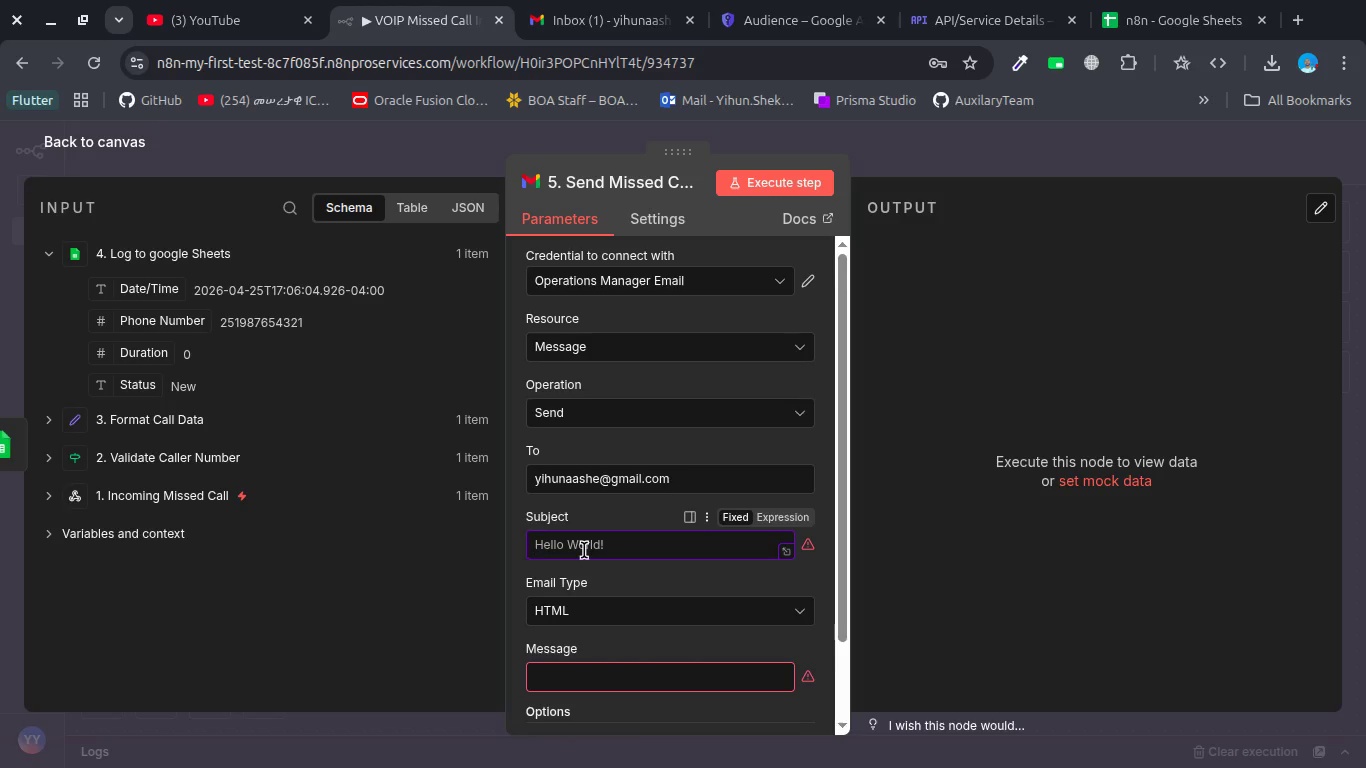 
type(Missed Call From )
 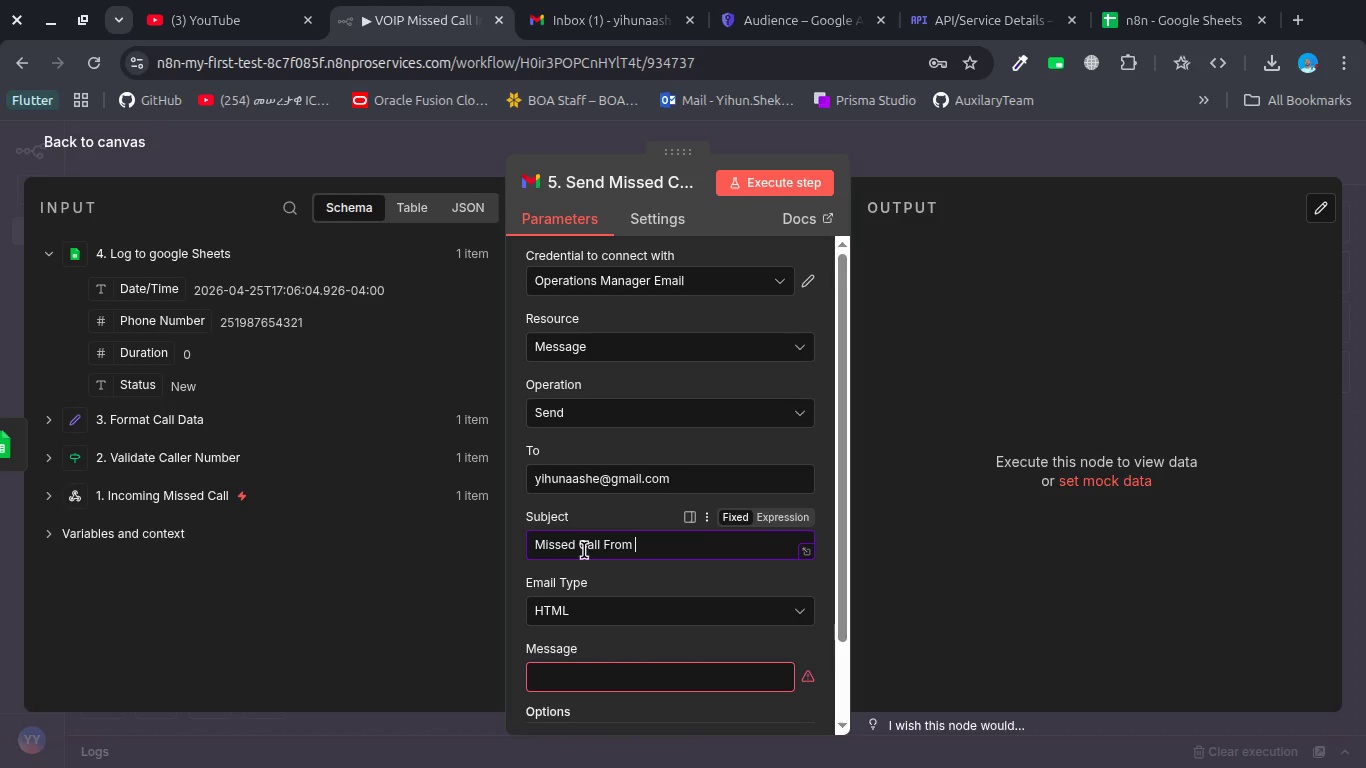 
left_click_drag(start_coordinate=[173, 314], to_coordinate=[689, 546])
 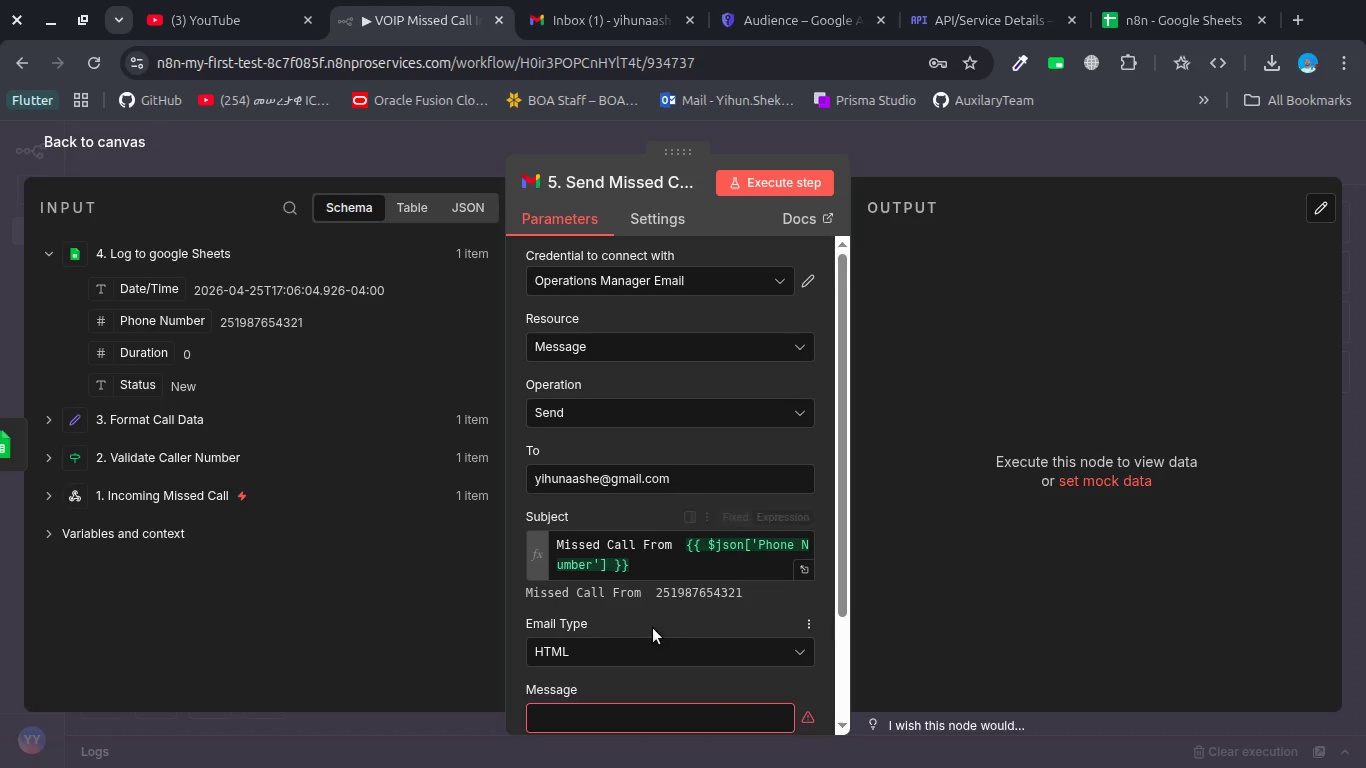 
scroll: coordinate [657, 634], scroll_direction: down, amount: 3.0
 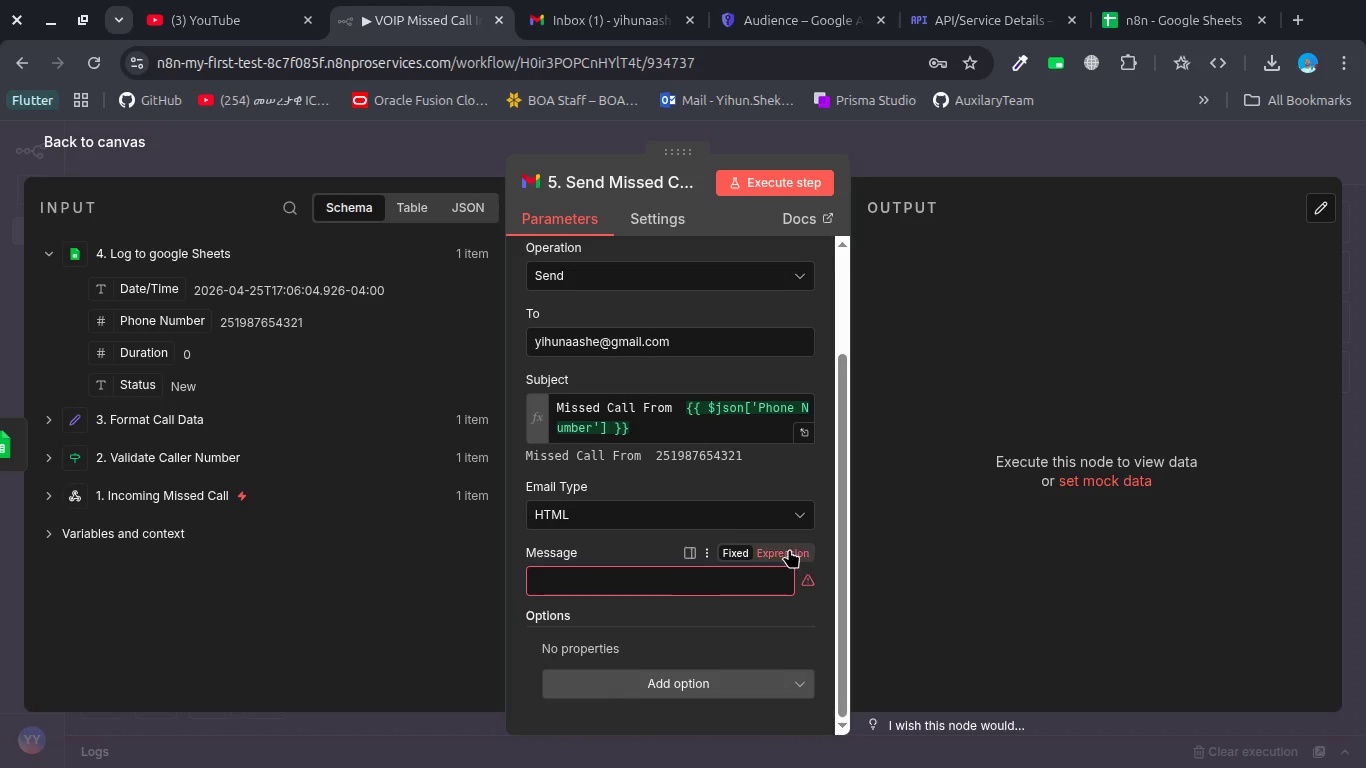 
left_click([789, 547])
 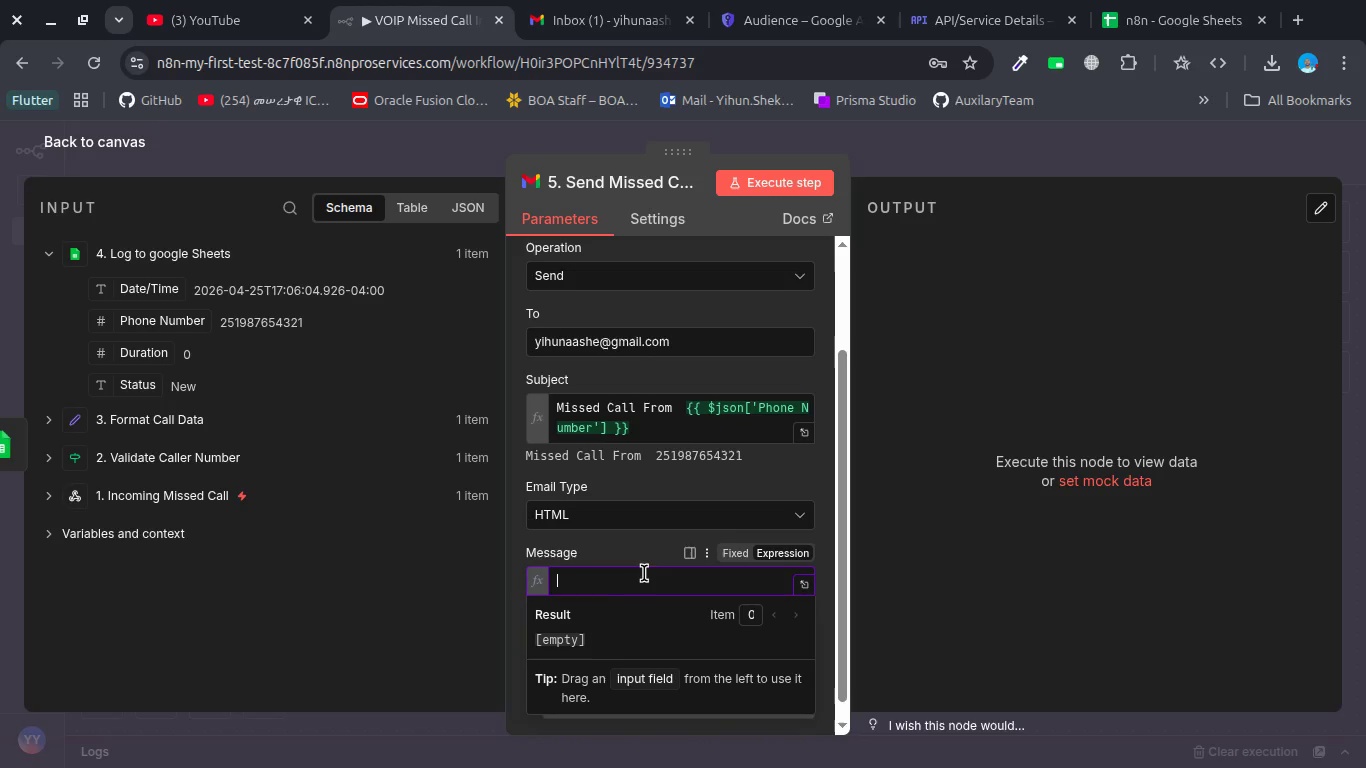 
hold_key(key=ShiftRight, duration=0.56)
 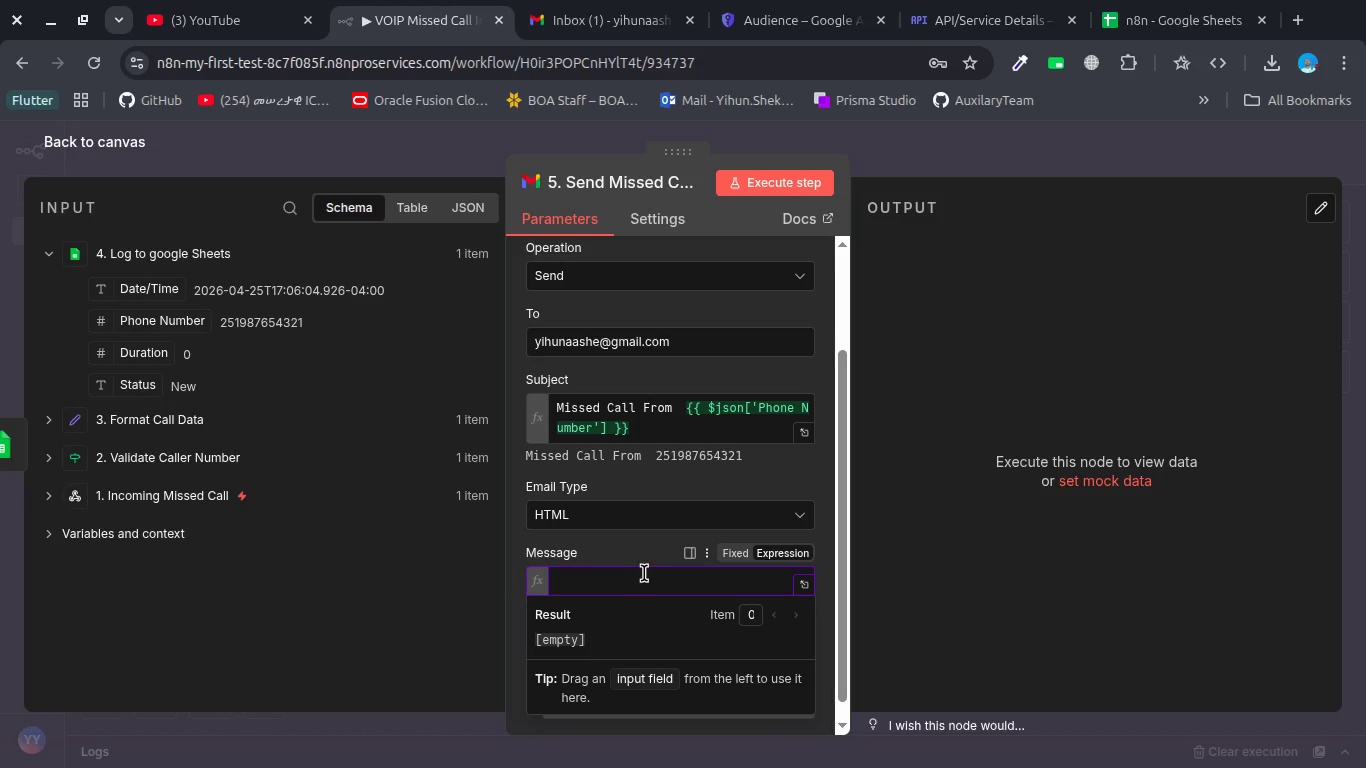 
type(<hs)
key(Backspace)
type(2></>)
key(Backspace)
type(h2>)
 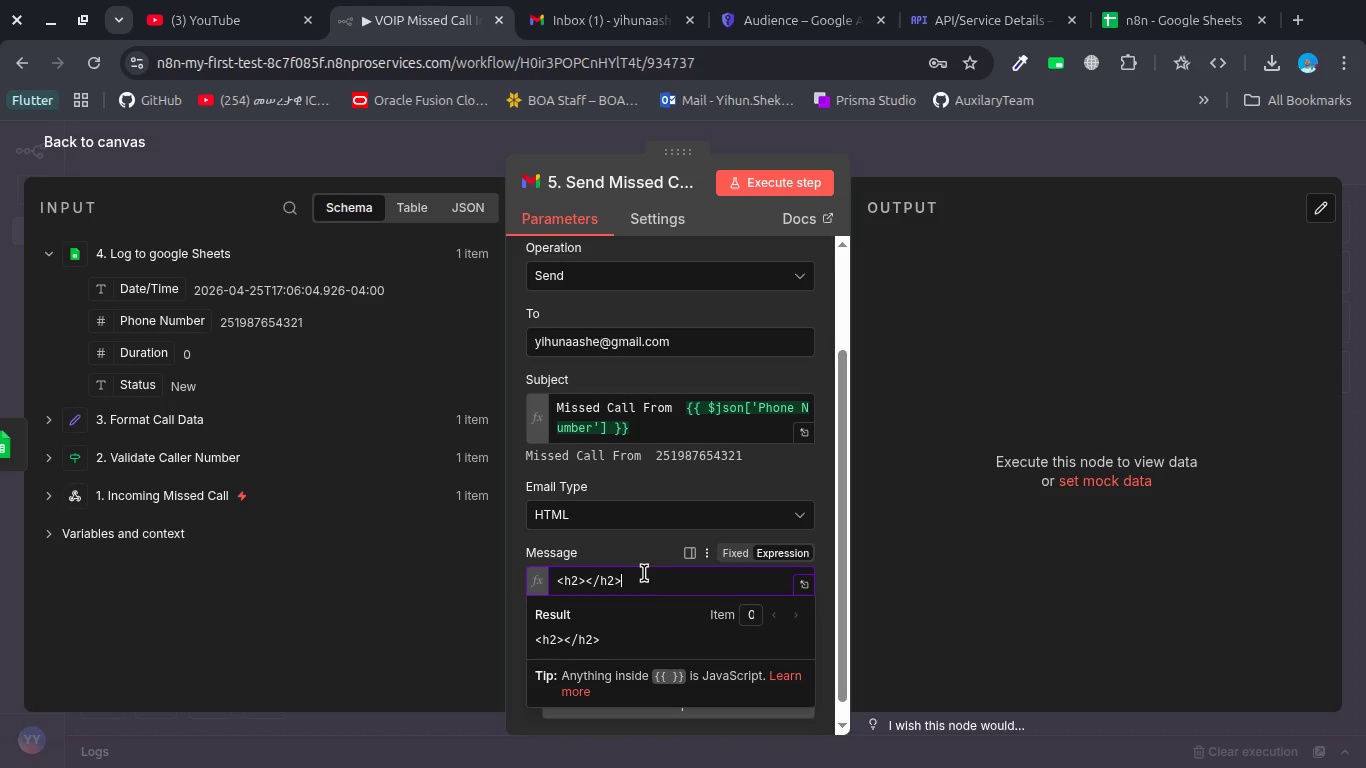 
key(ArrowDown)
 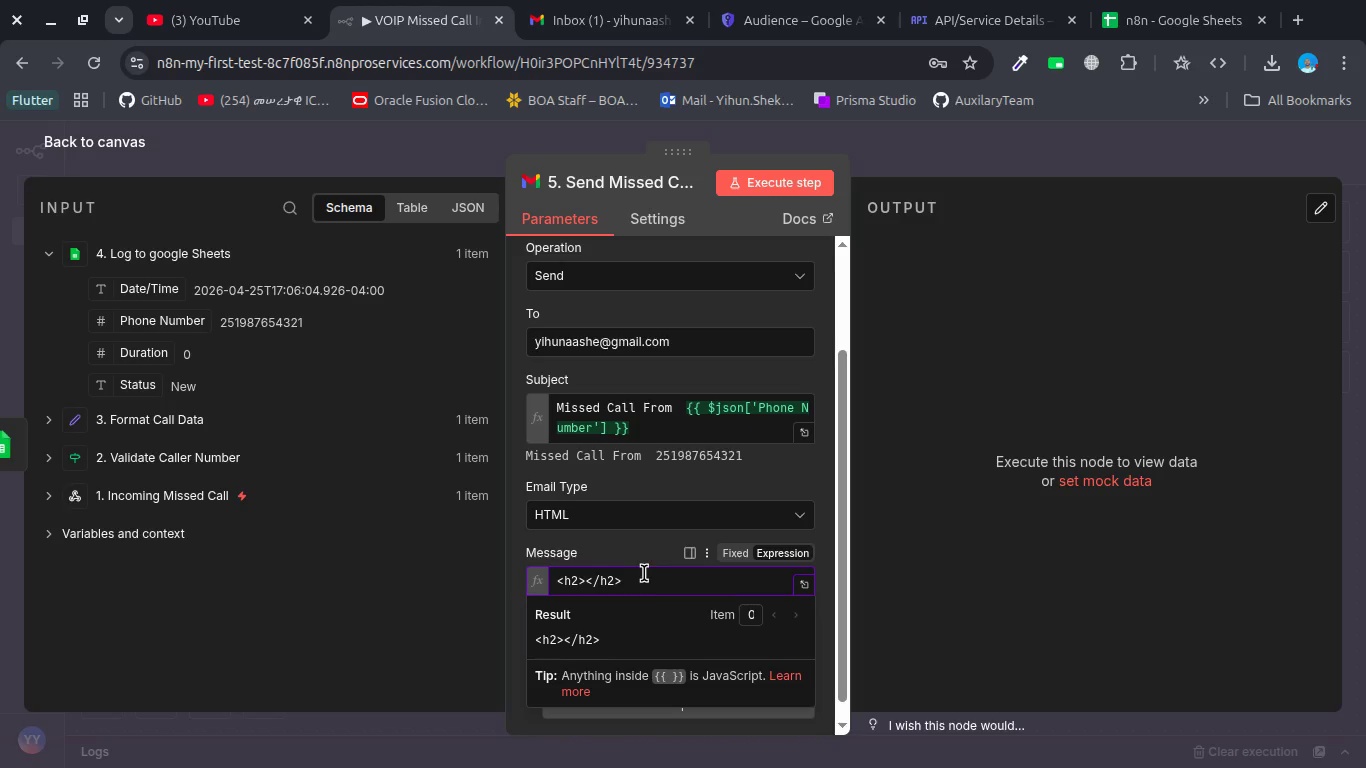 
key(ArrowDown)
 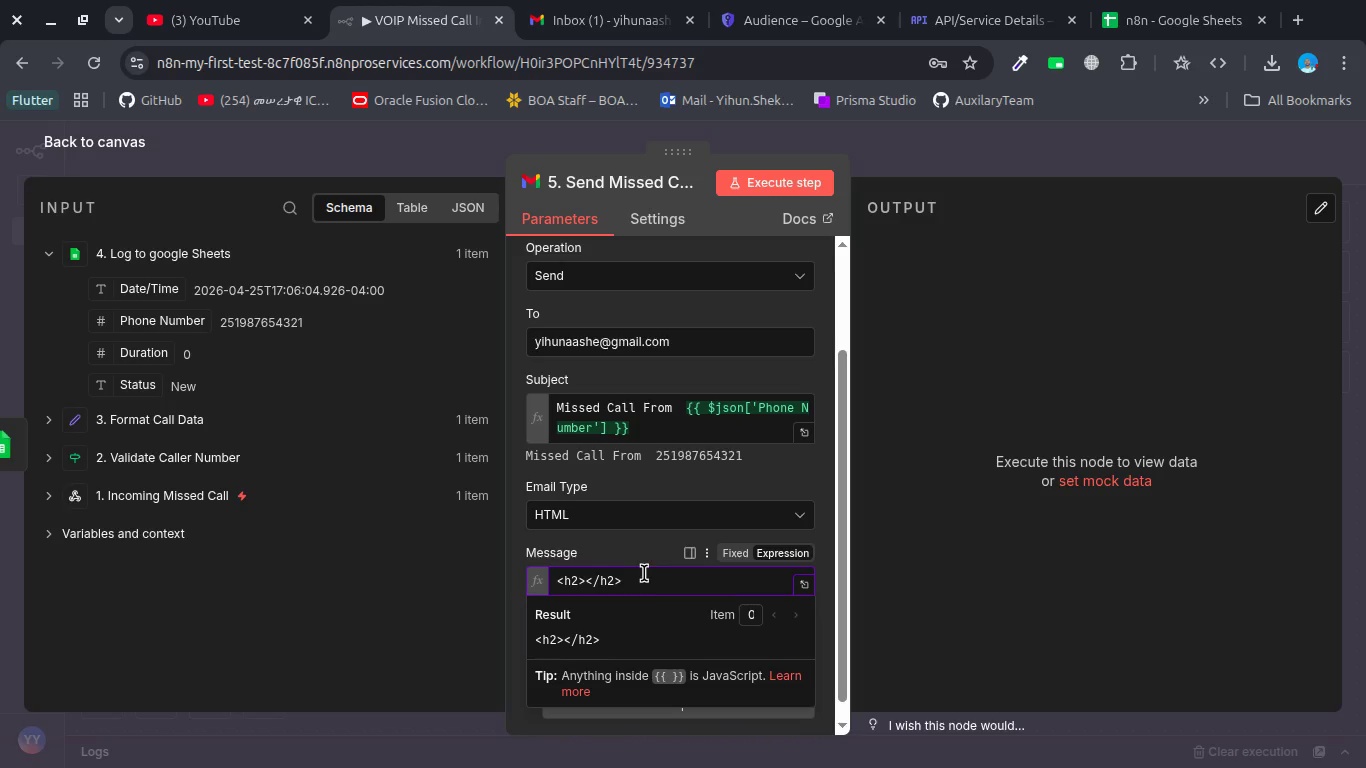 
key(ArrowDown)
 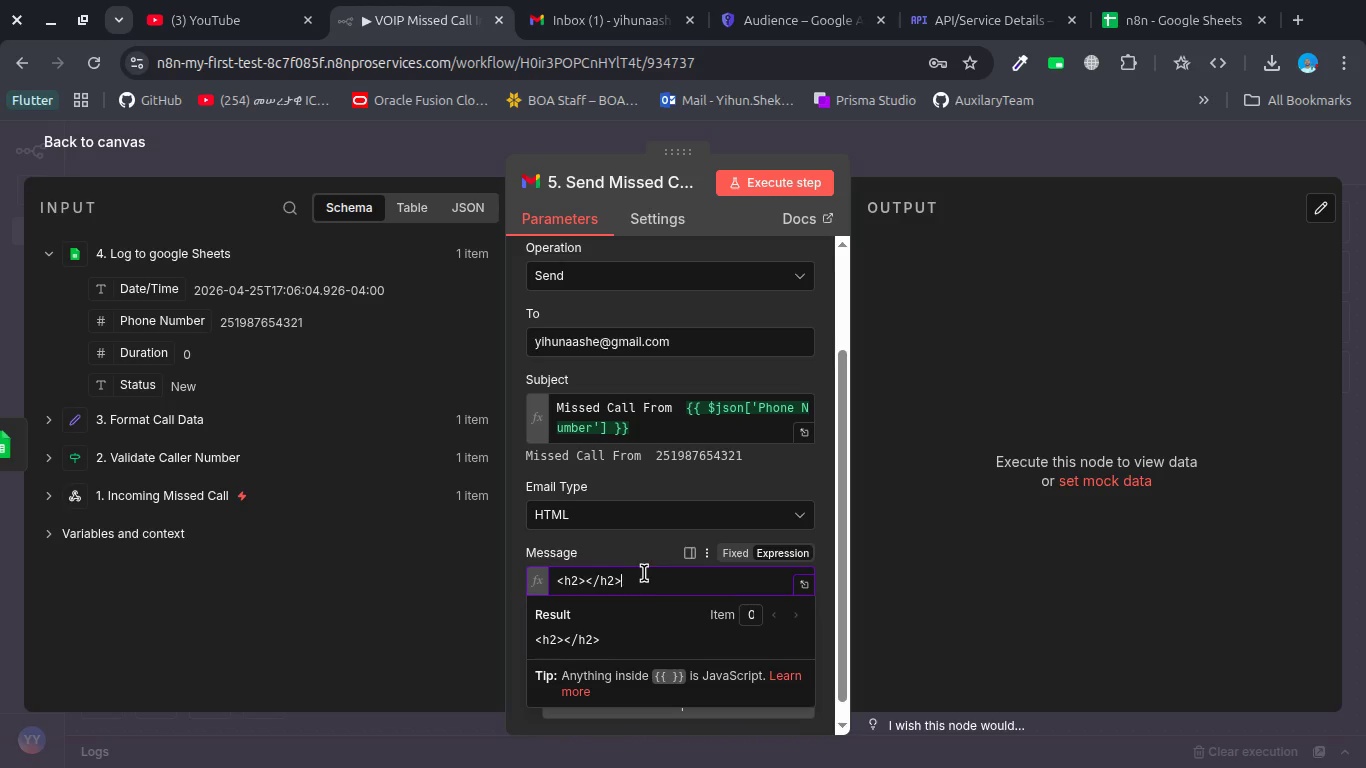 
key(ArrowLeft)
 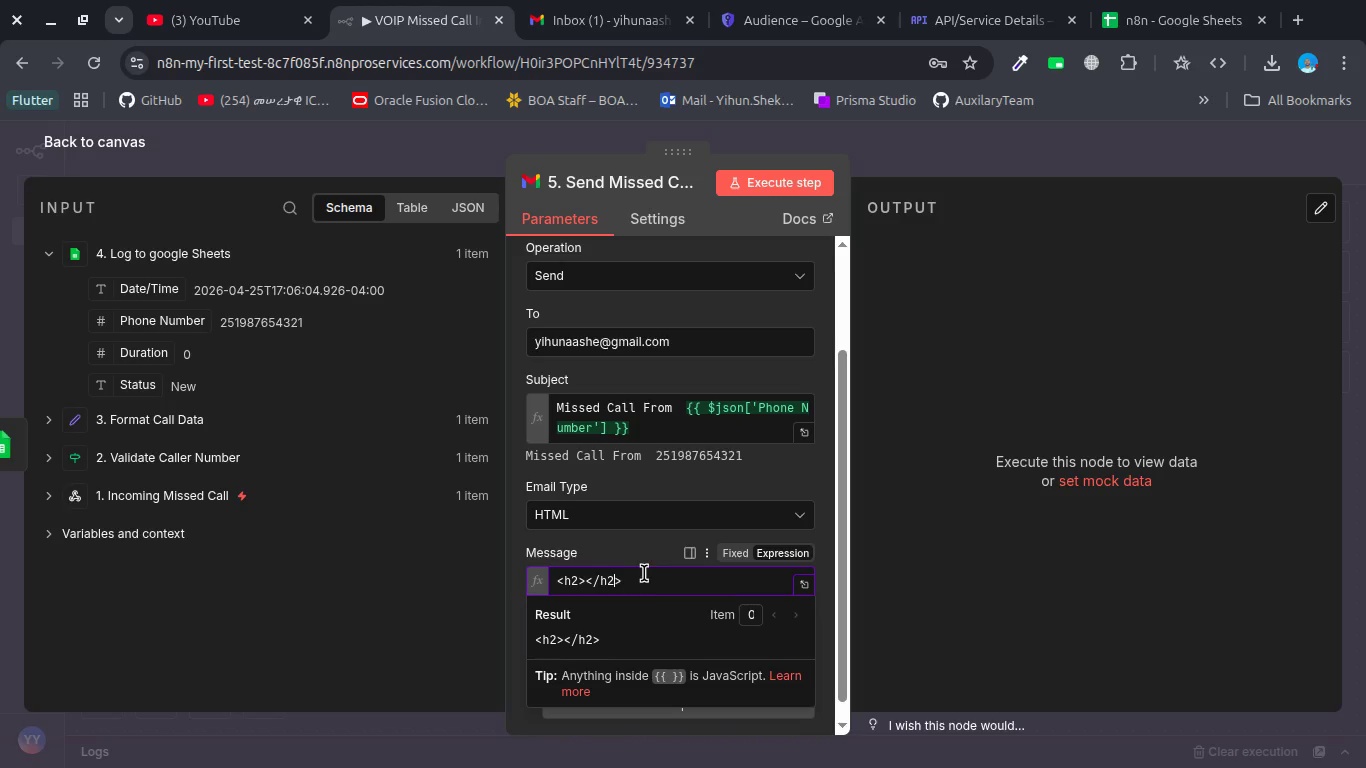 
key(ArrowLeft)
 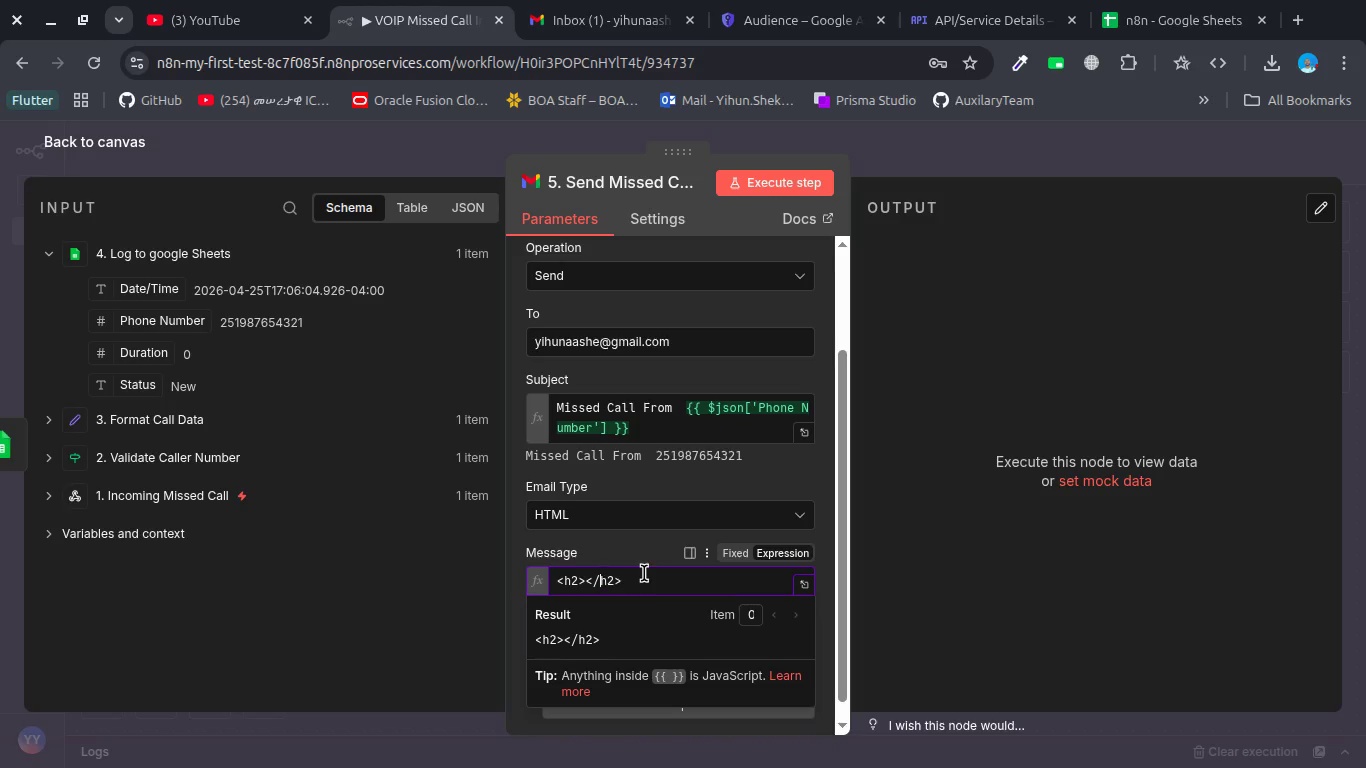 
key(ArrowLeft)
 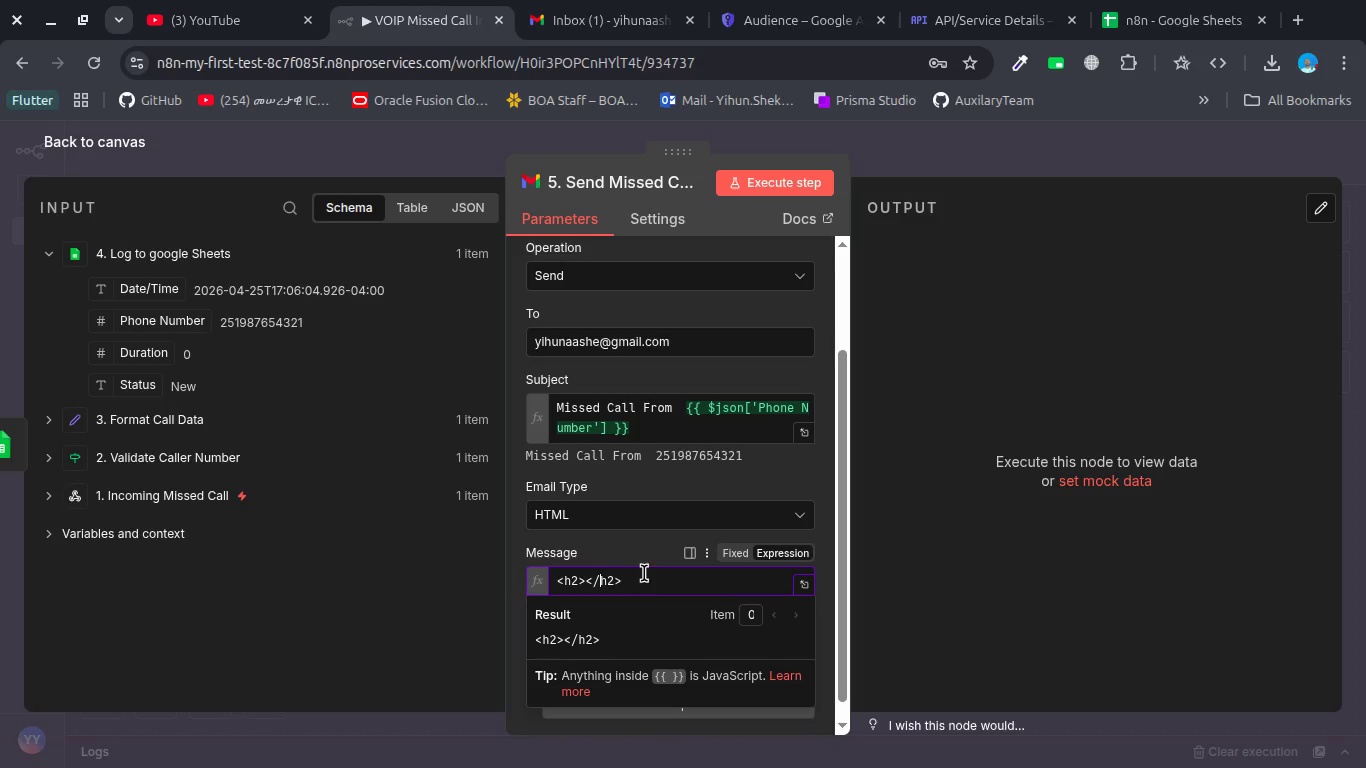 
key(ArrowLeft)
 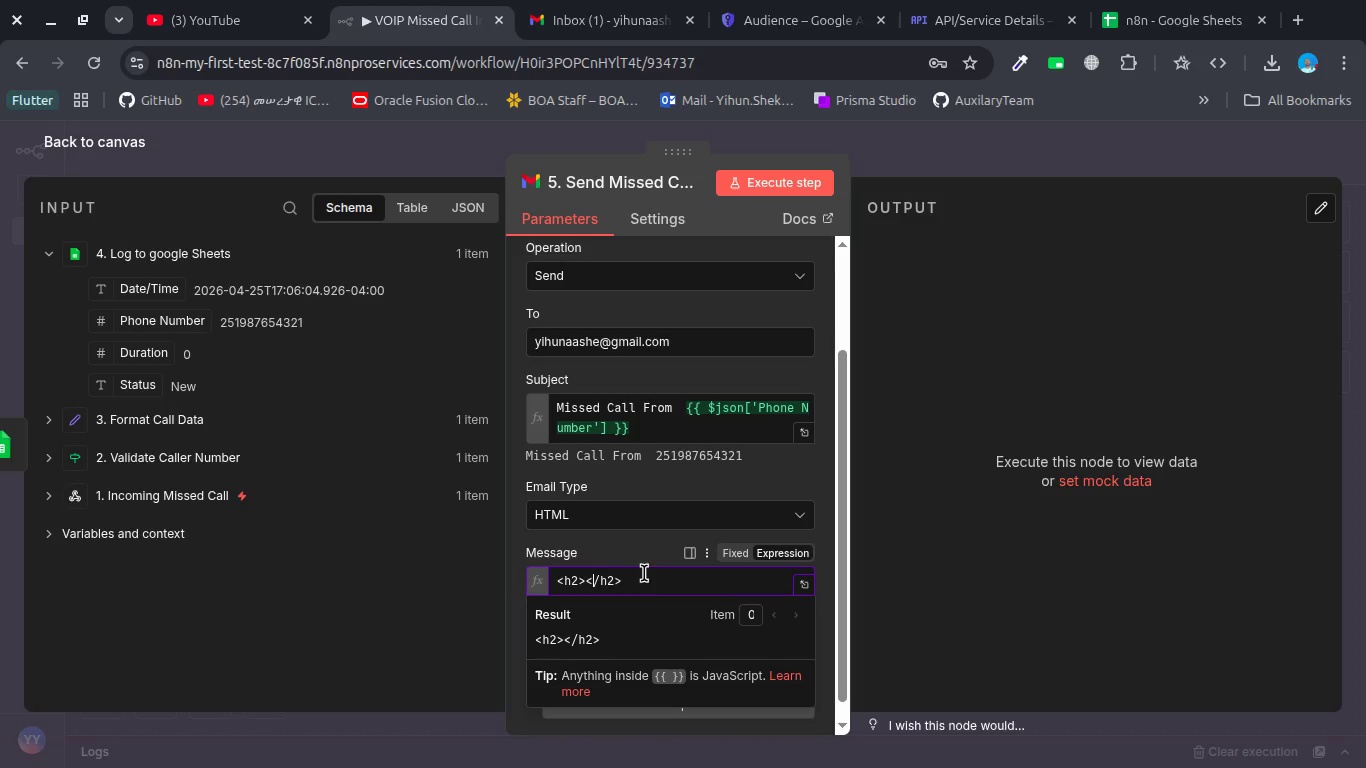 
key(ArrowLeft)
 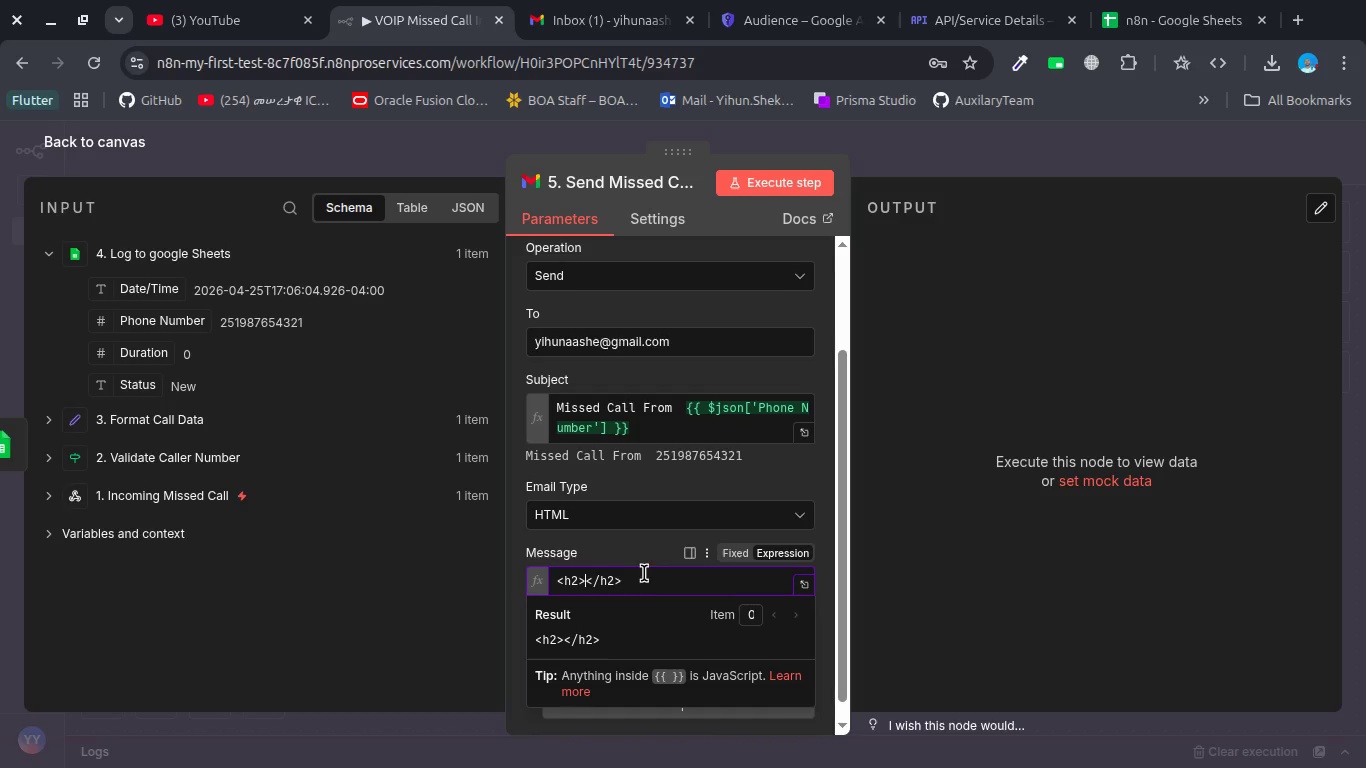 
type(Missed Call Alr=)
key(Backspace)
key(Backspace)
key(Backspace)
type(rt)
 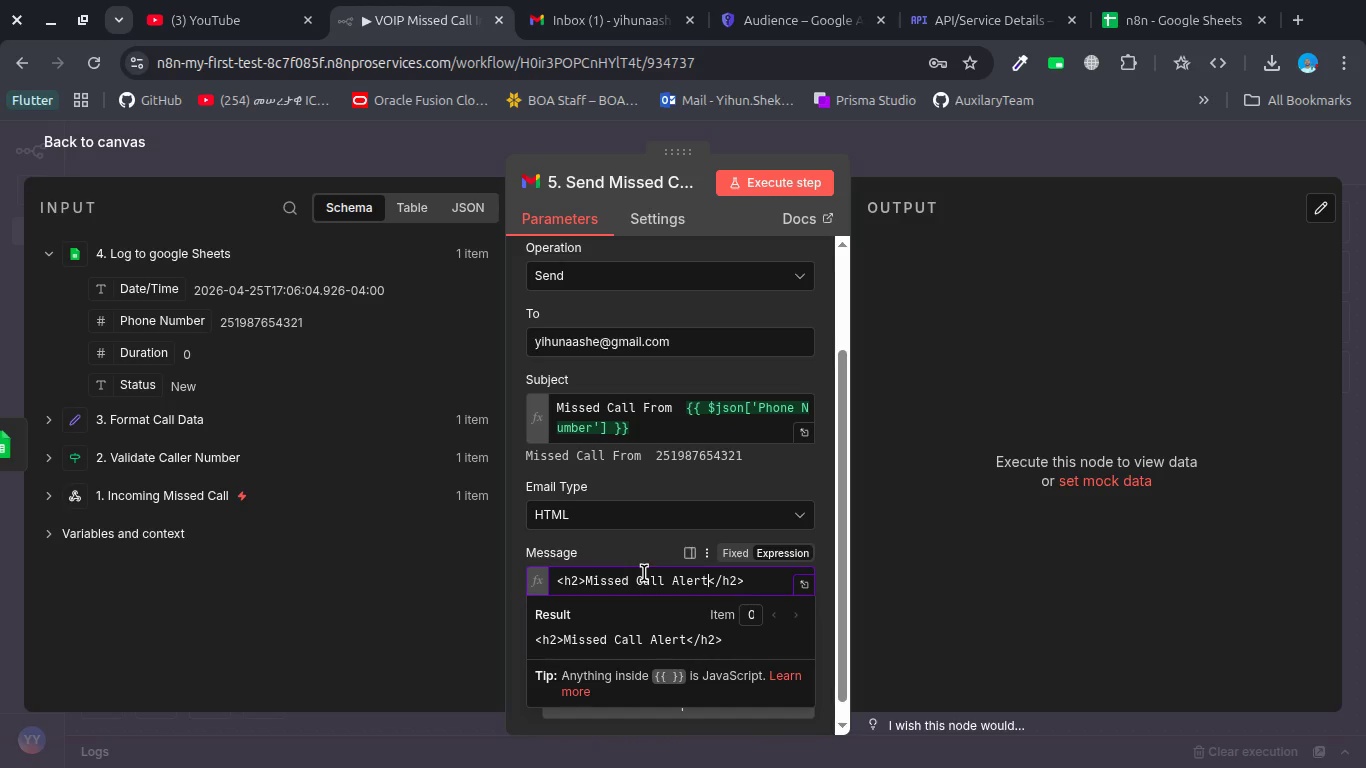 
left_click([765, 579])
 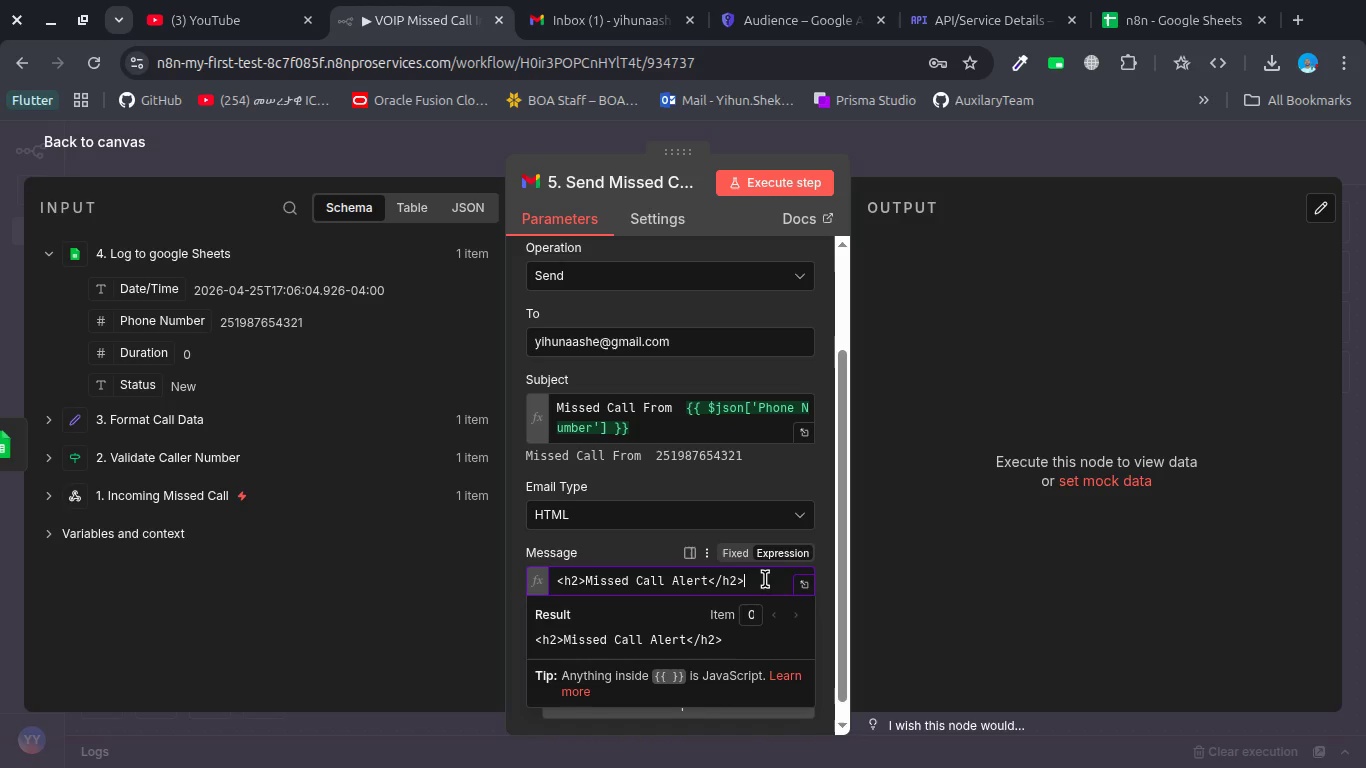 
key(Enter)
 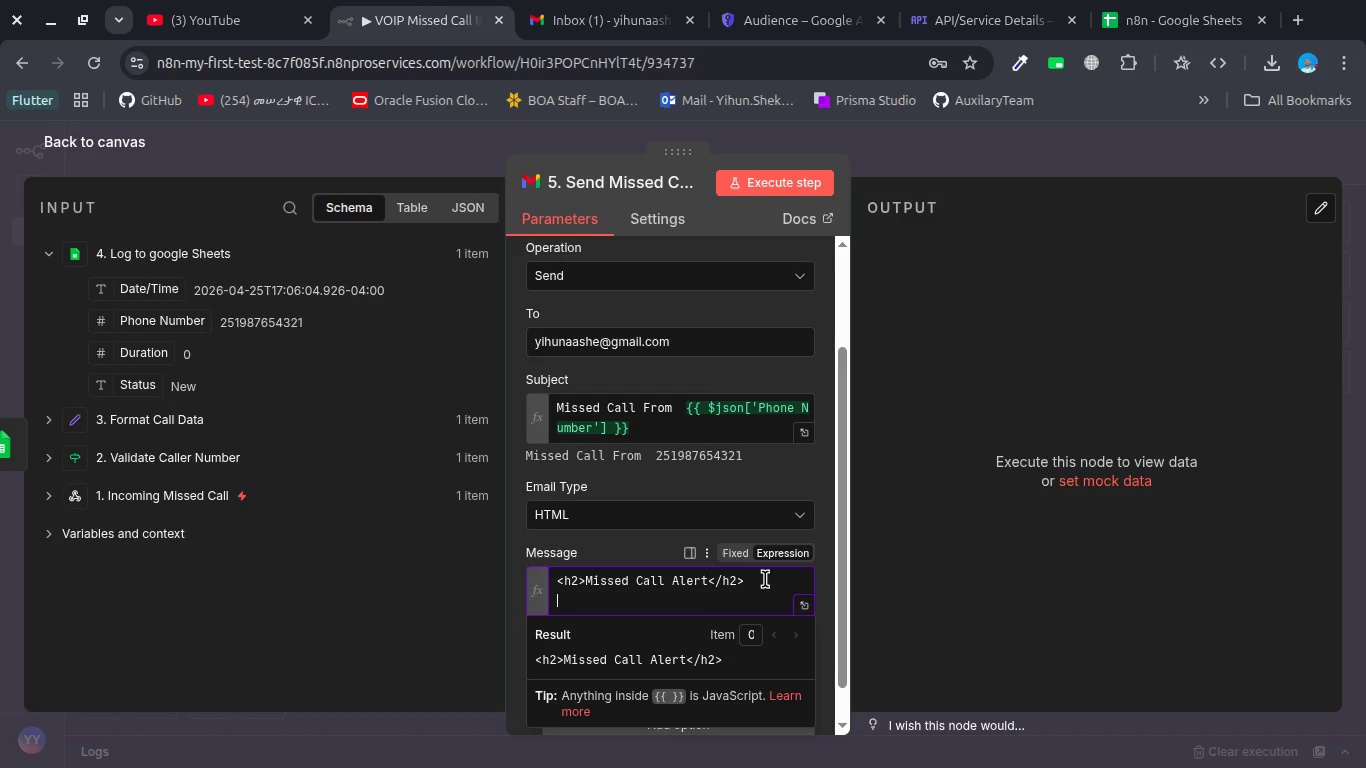 
key(Enter)
 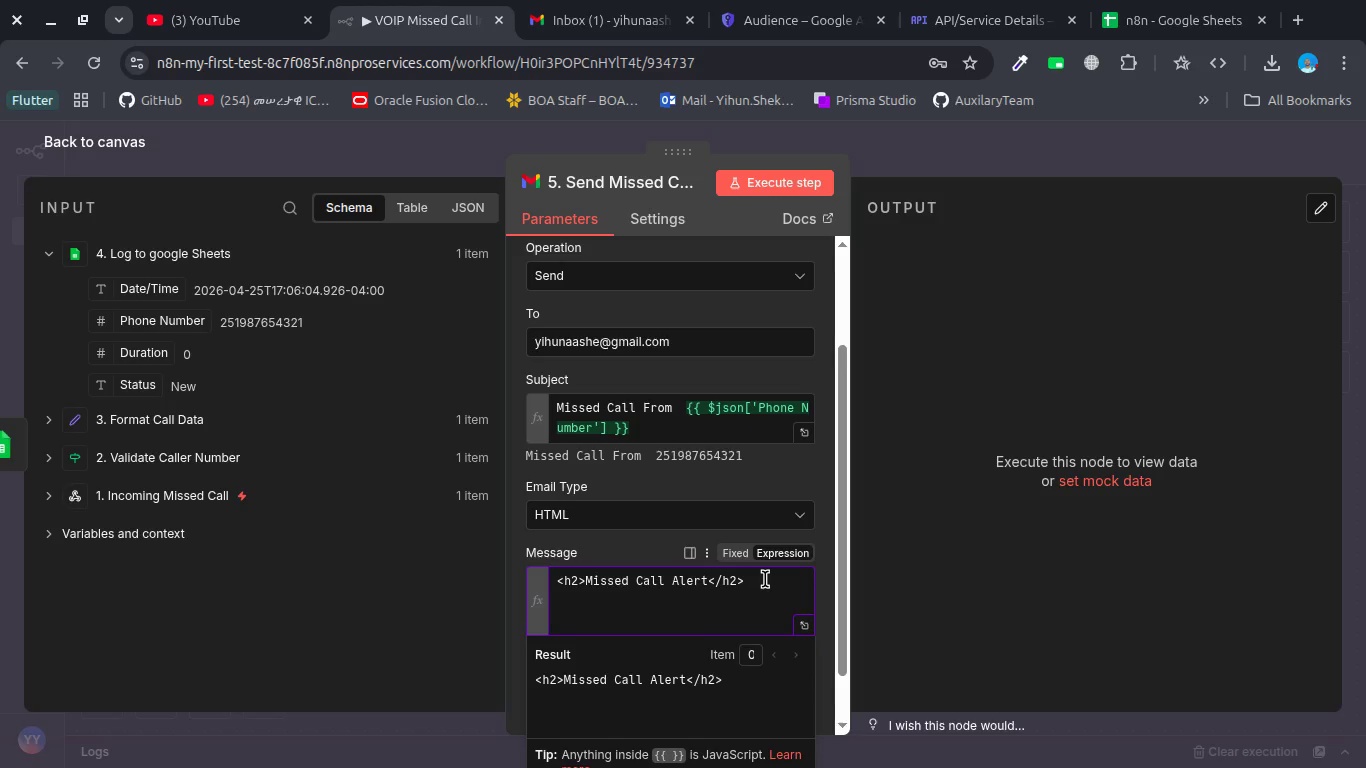 
type(<p><stro)
key(Backspace)
key(Backspace)
key(Backspace)
key(Backspace)
type(/P?)
key(Backspace)
type(>)
 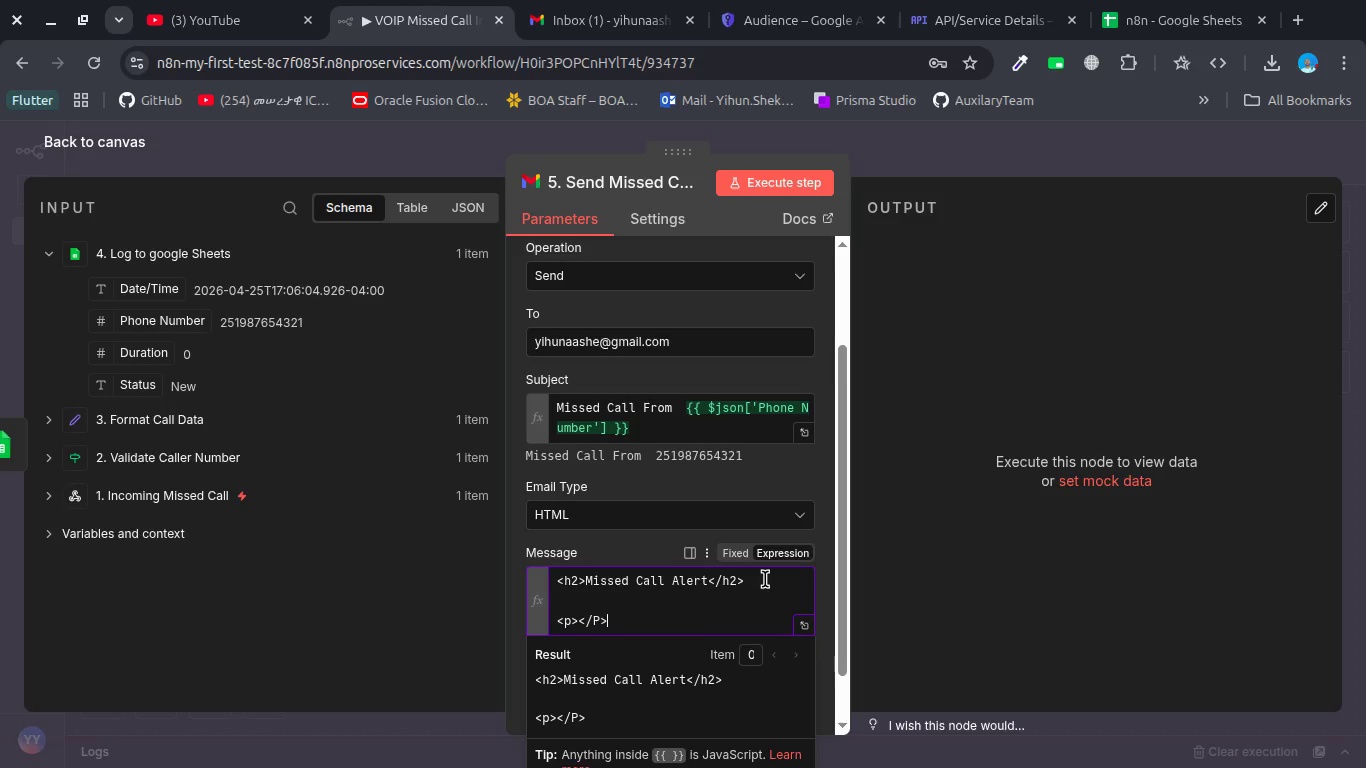 
key(ArrowLeft)
 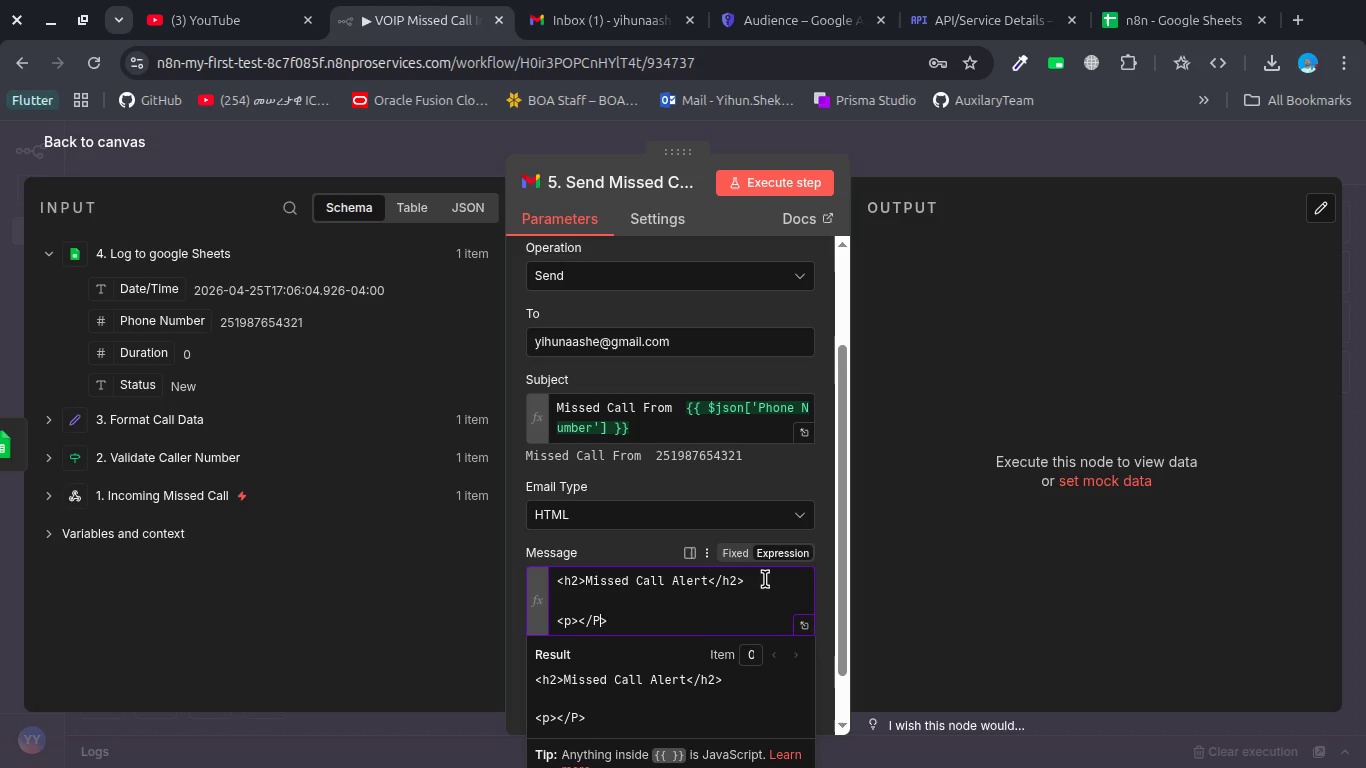 
key(ArrowLeft)
 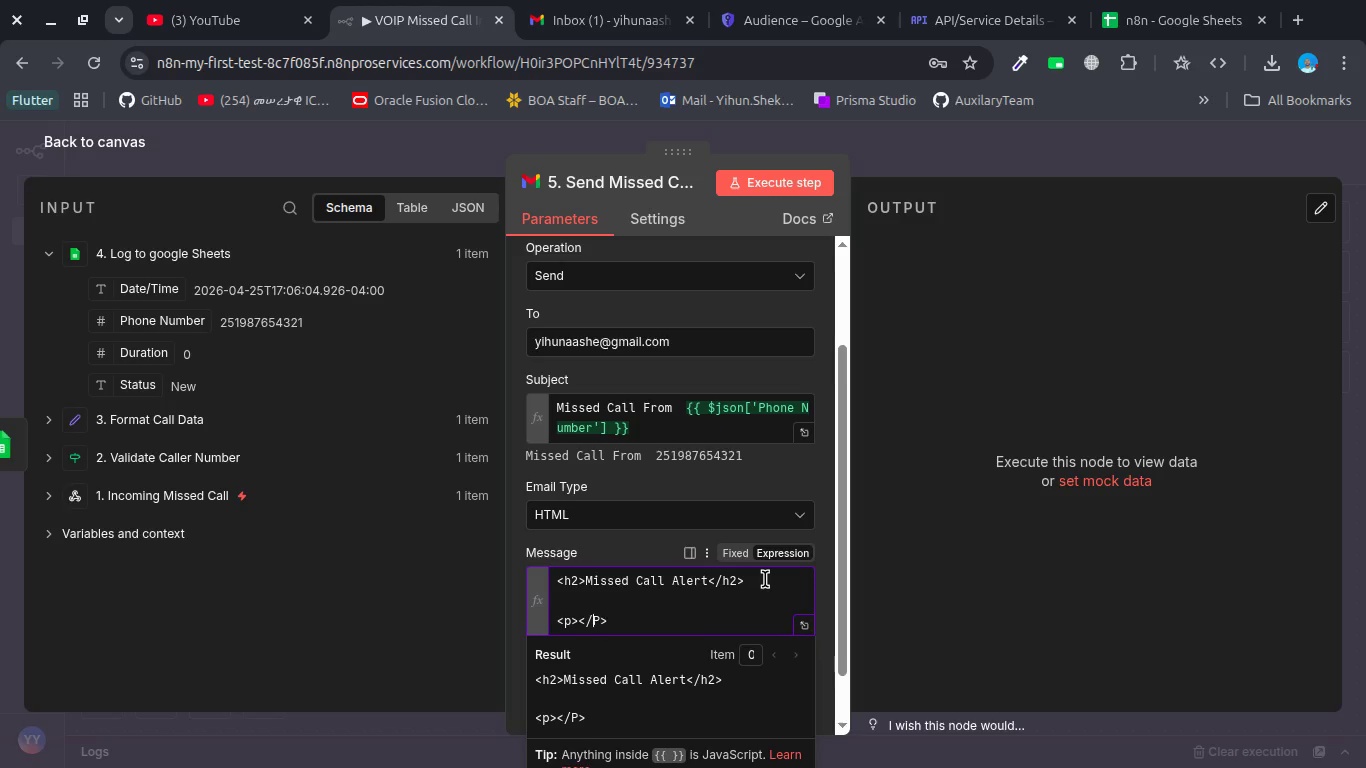 
key(ArrowLeft)
 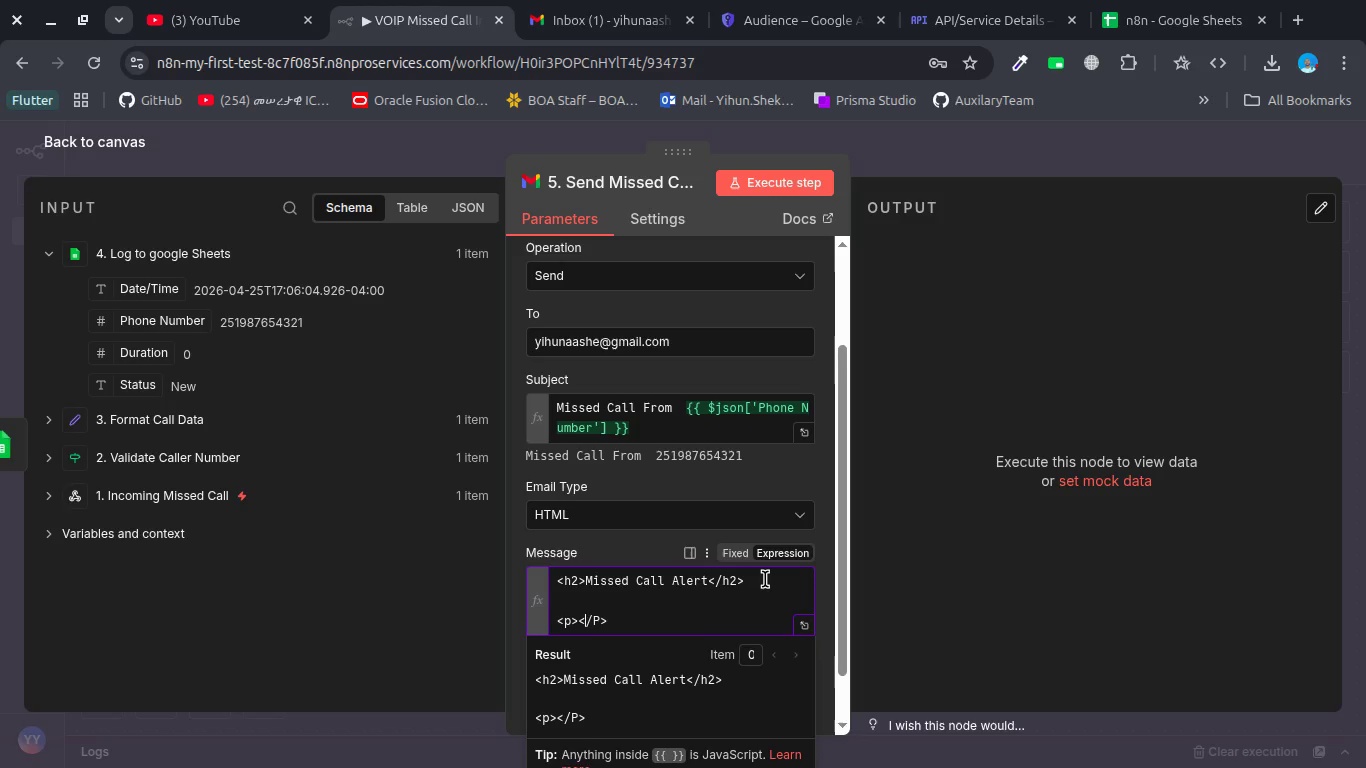 
key(ArrowLeft)
 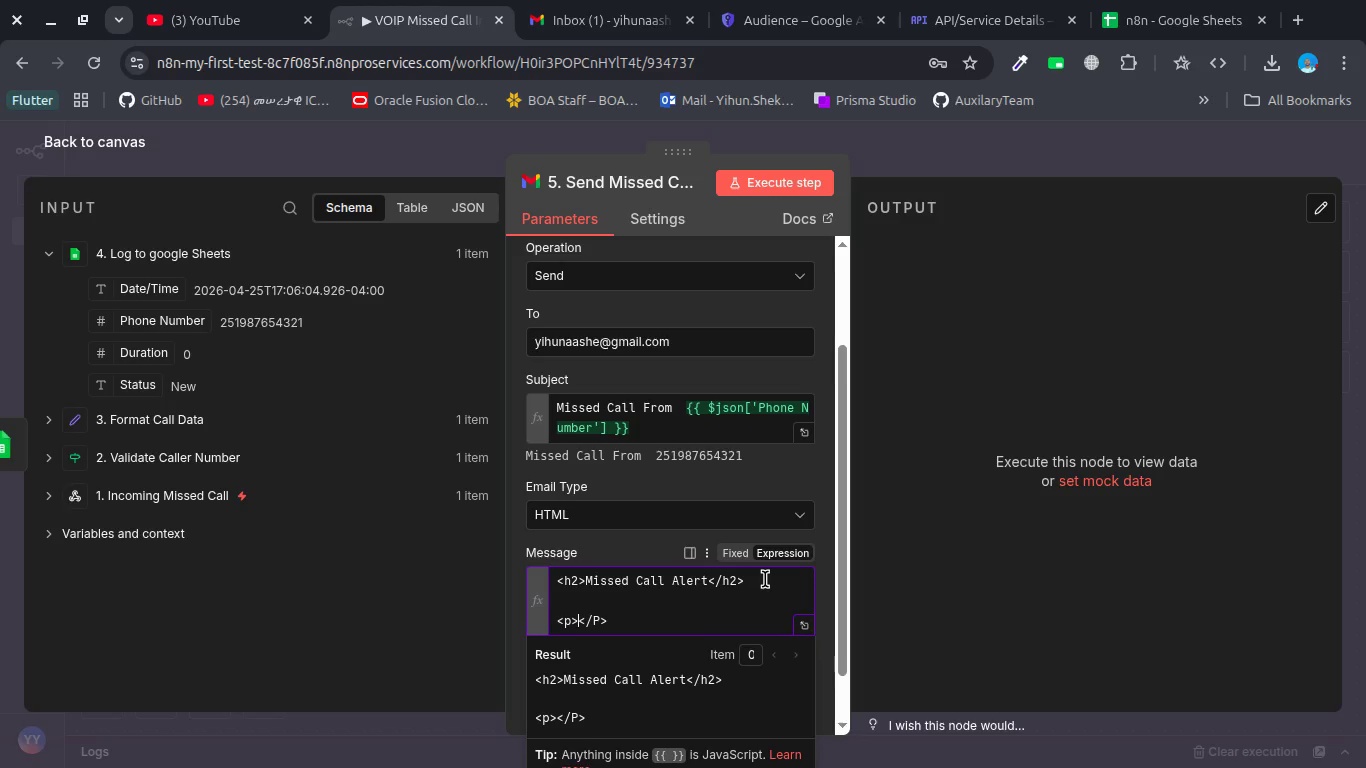 
type(<sr)
key(Backspace)
type(tn)
key(Backspace)
type(ron)
key(Backspace)
key(Backspace)
key(Backspace)
key(Backspace)
type(rong></strong>)
 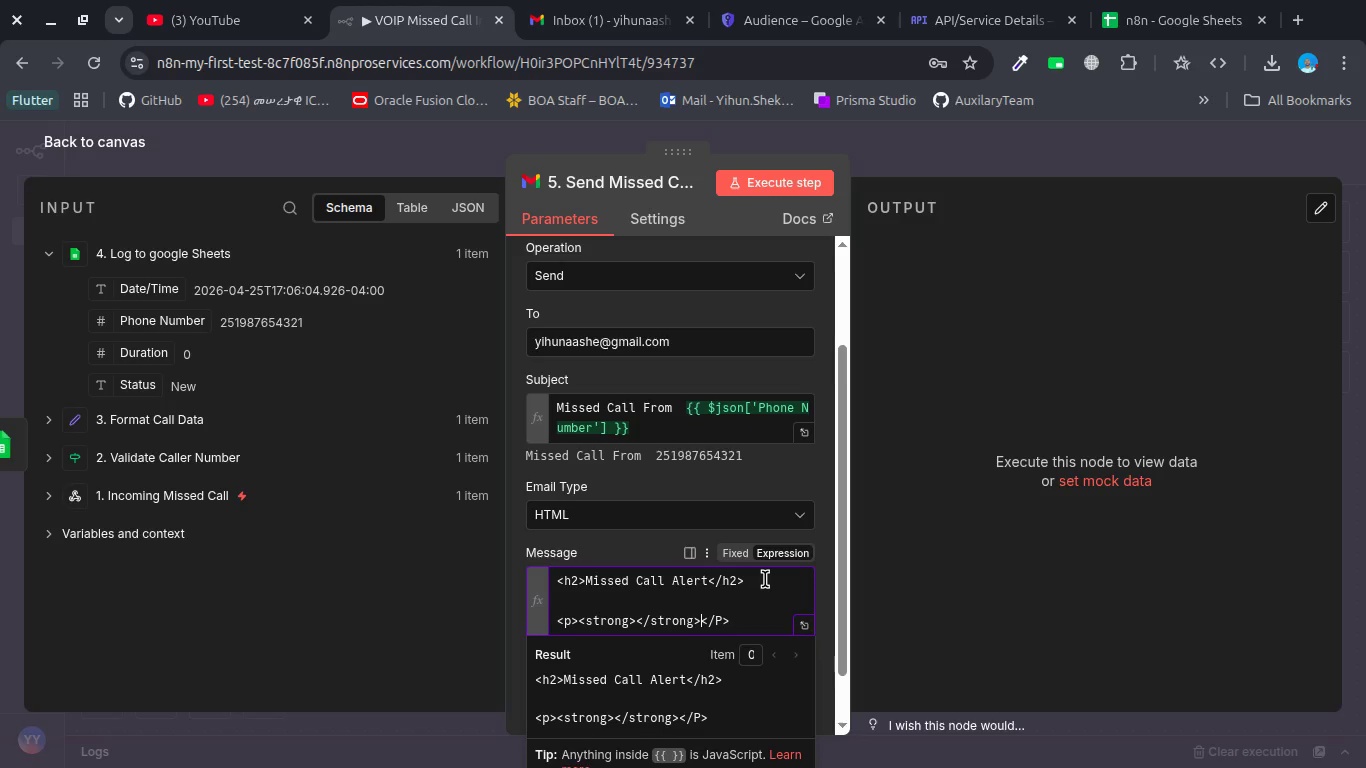 
double_click([711, 619])
 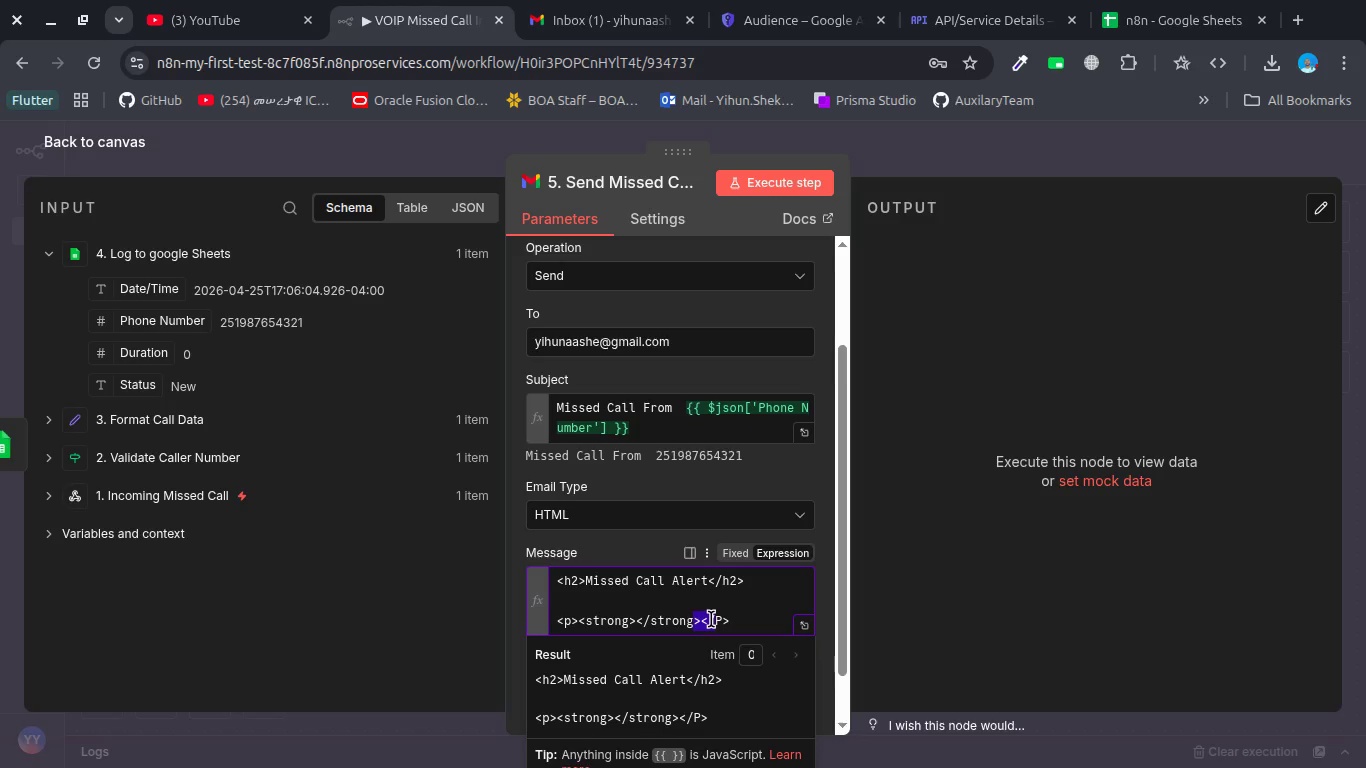 
triple_click([711, 619])
 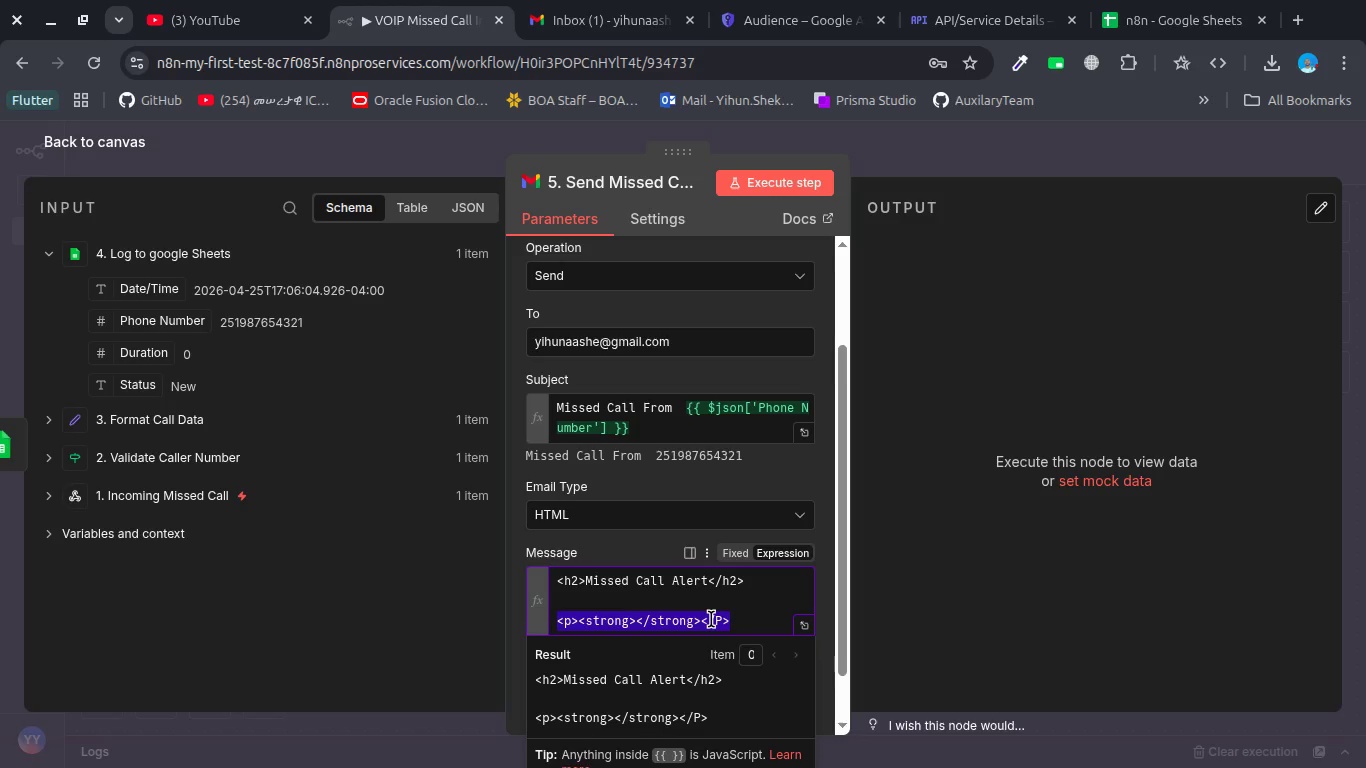 
key(Control+C)
 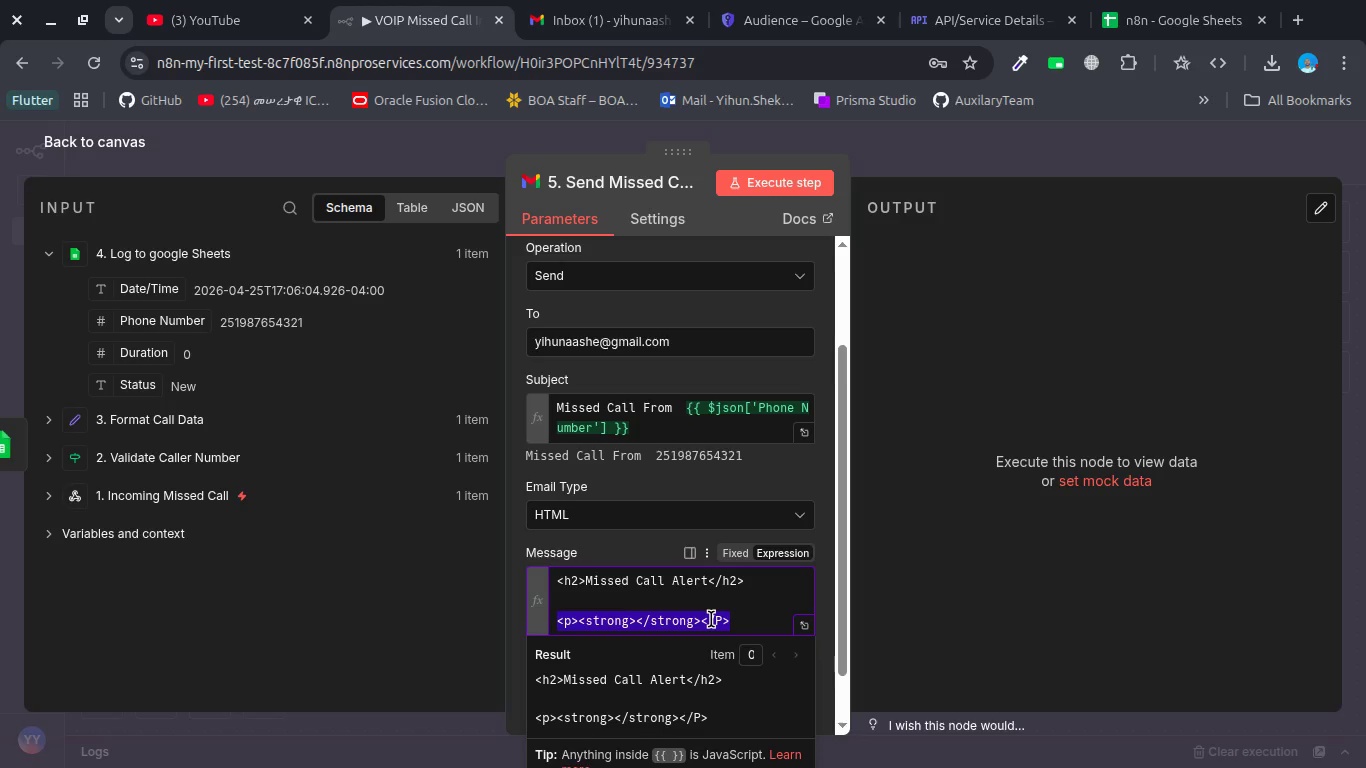 
key(Control+C)
 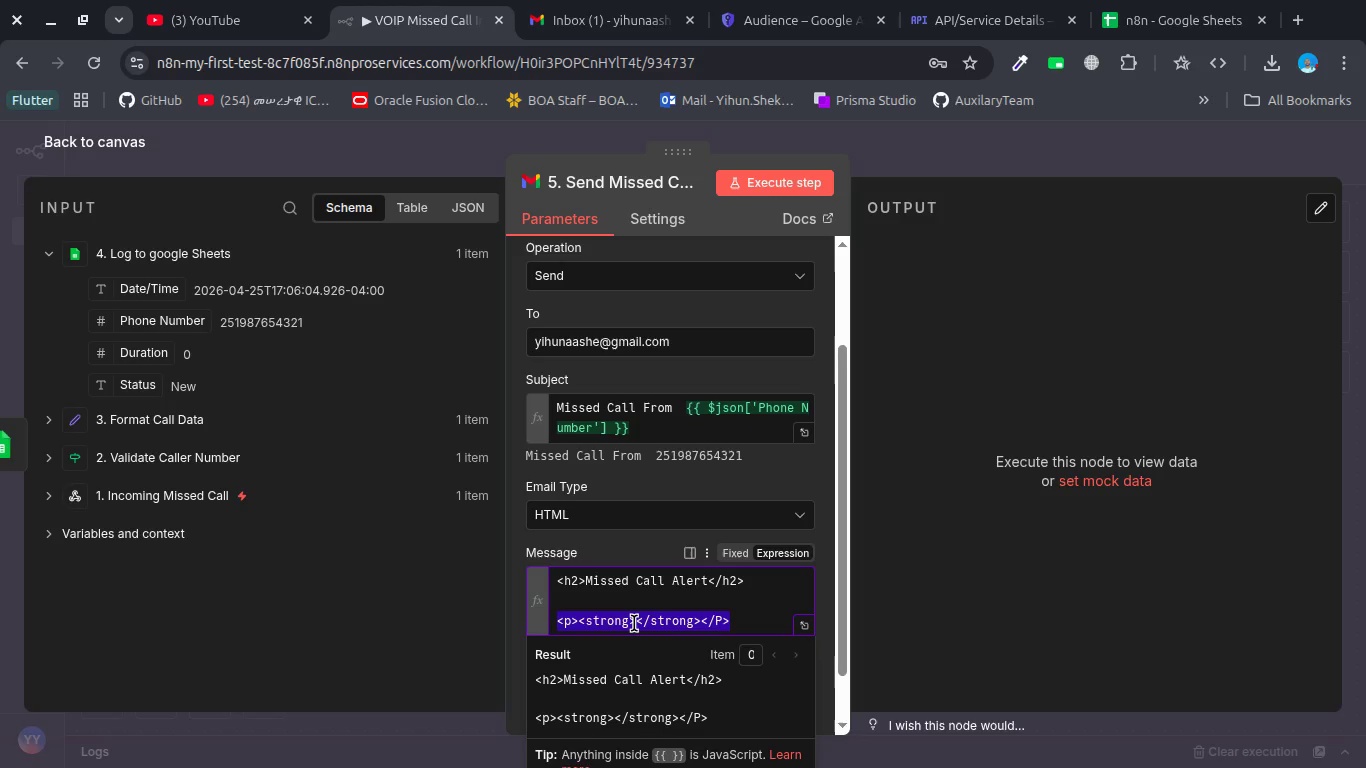 
left_click([634, 623])
 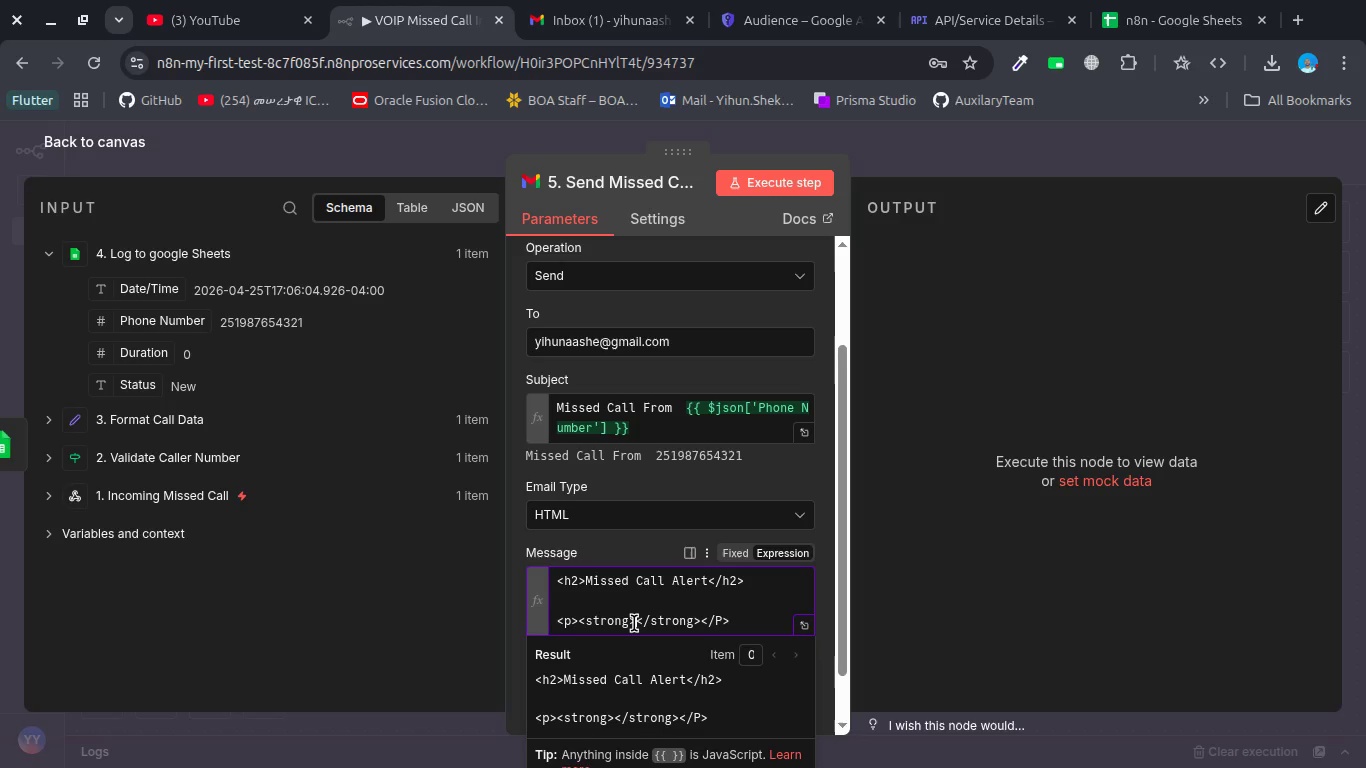 
type(Phine)
key(Backspace)
key(Backspace)
key(Backspace)
type(one:)
 